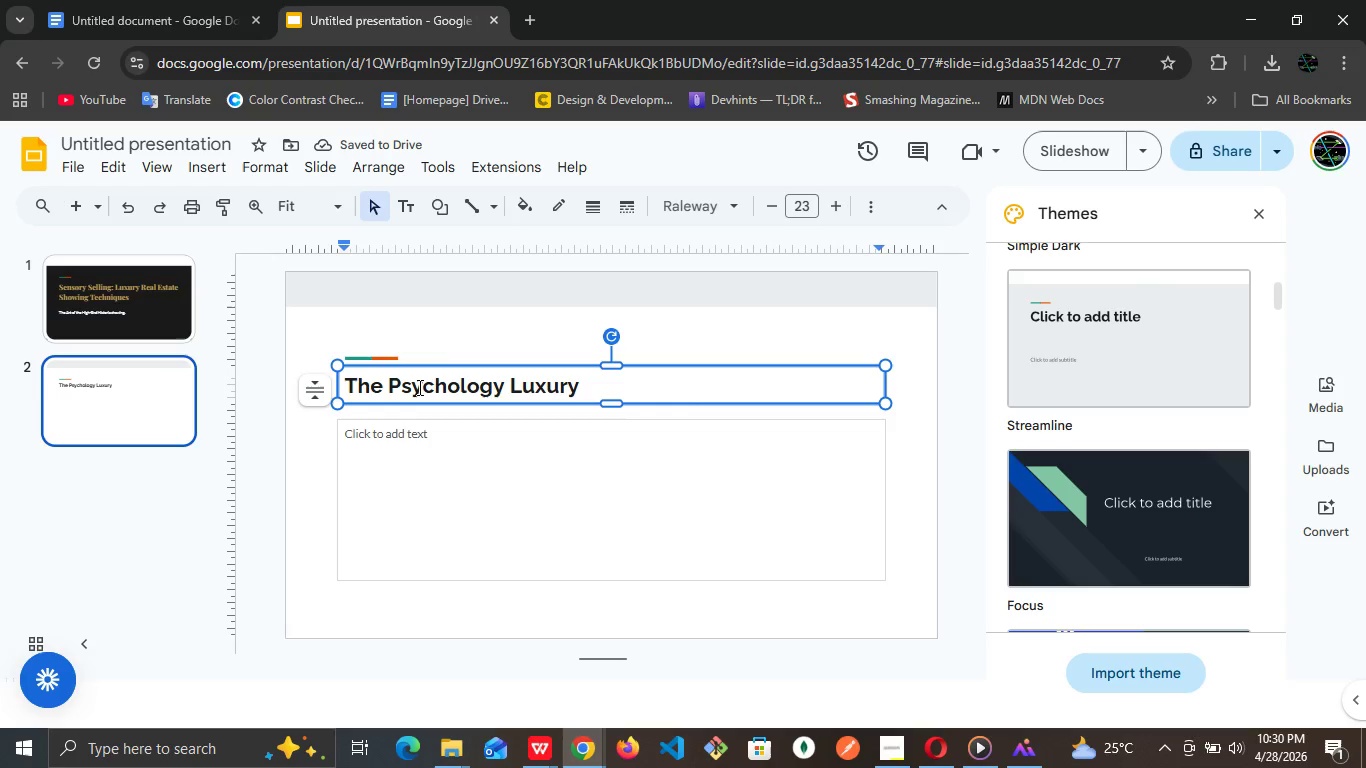 
double_click([446, 373])
 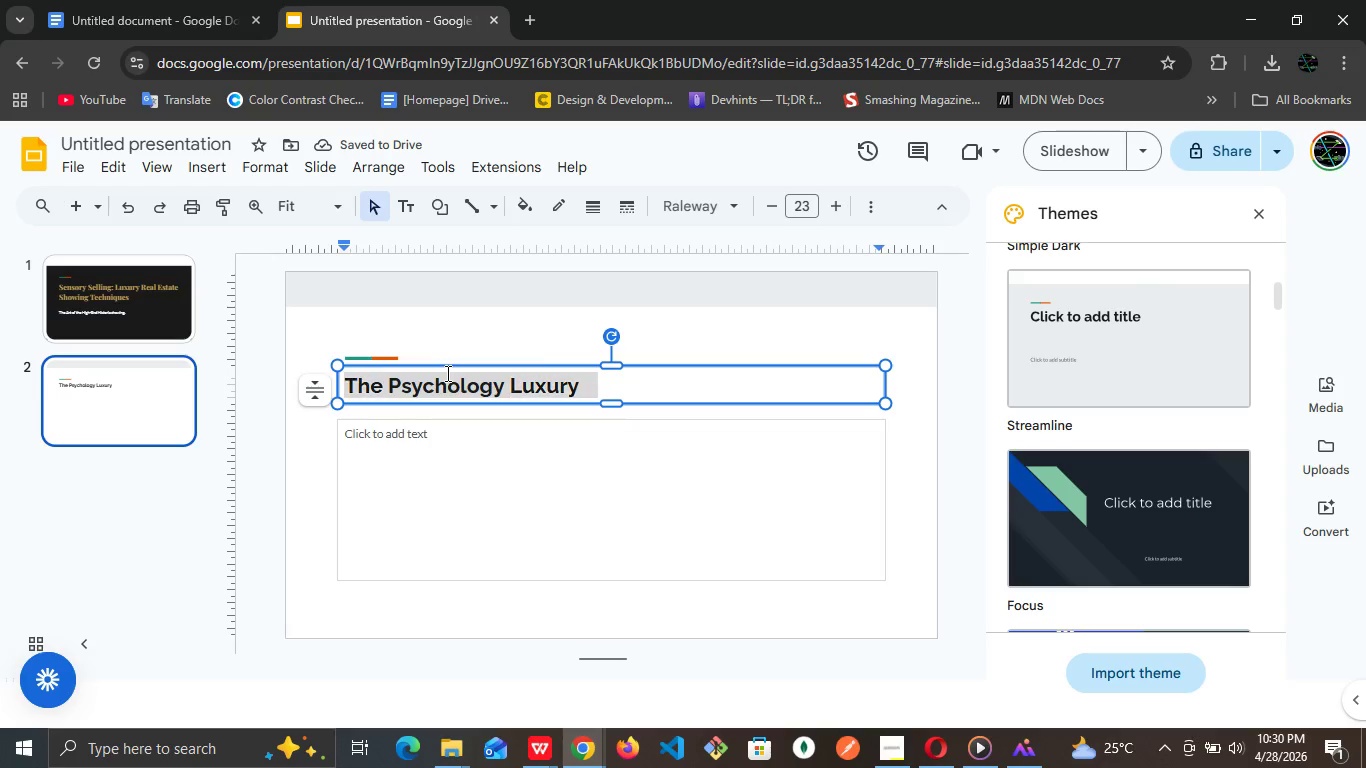 
triple_click([446, 373])
 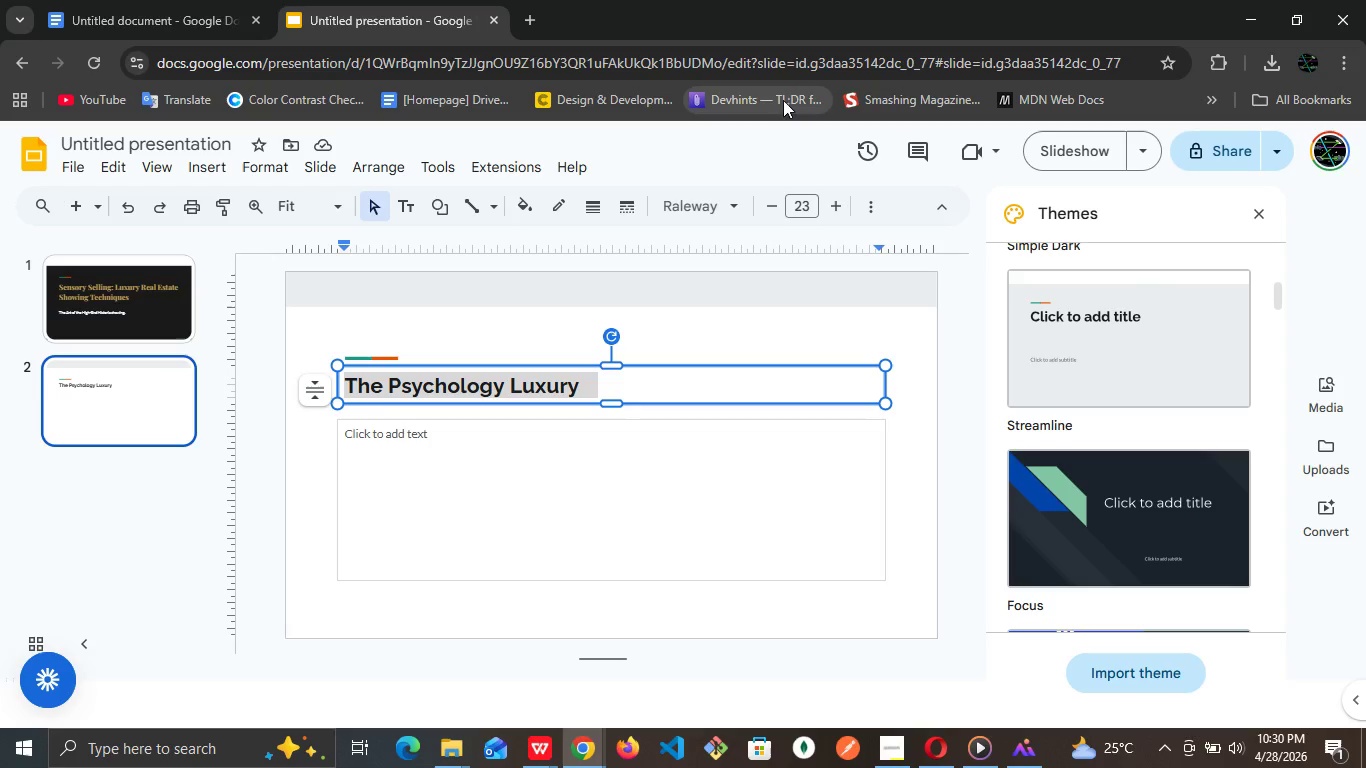 
mouse_move([804, 237])
 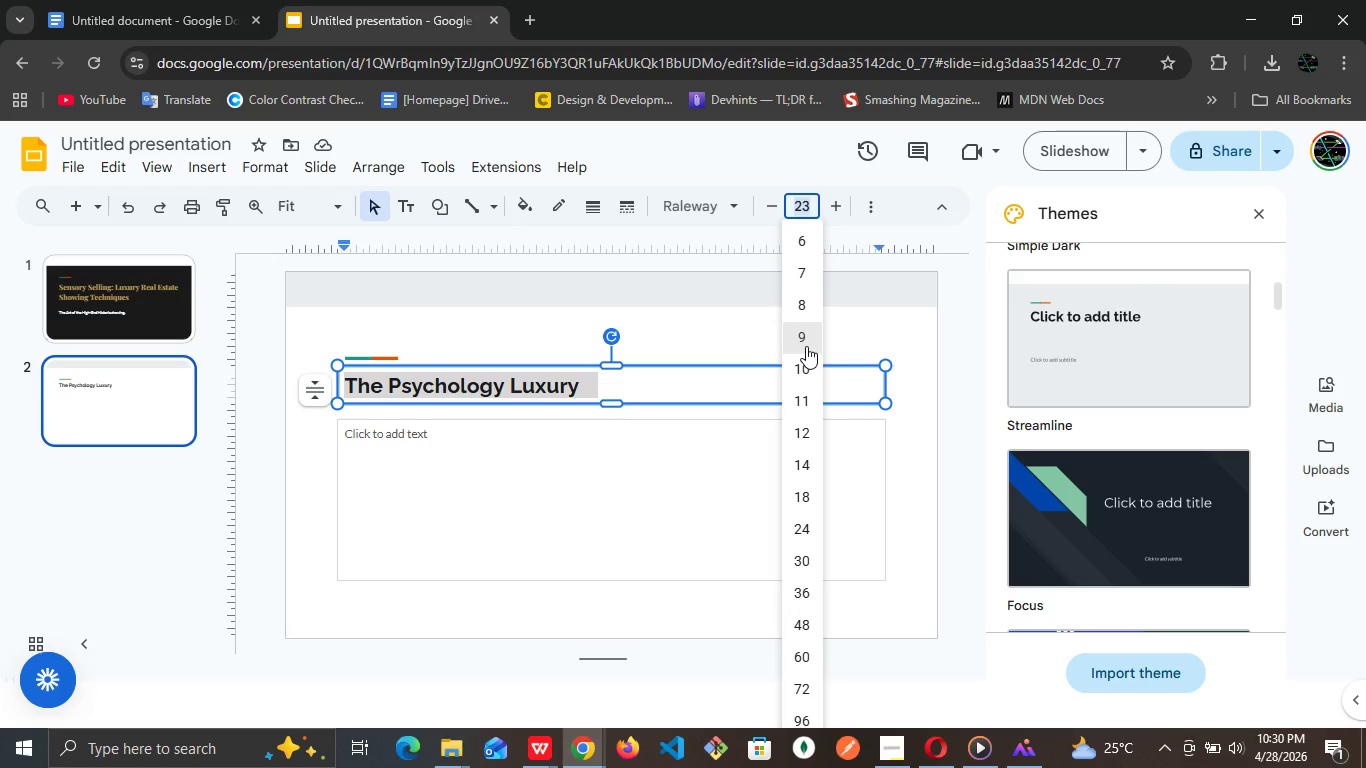 
type(34)
 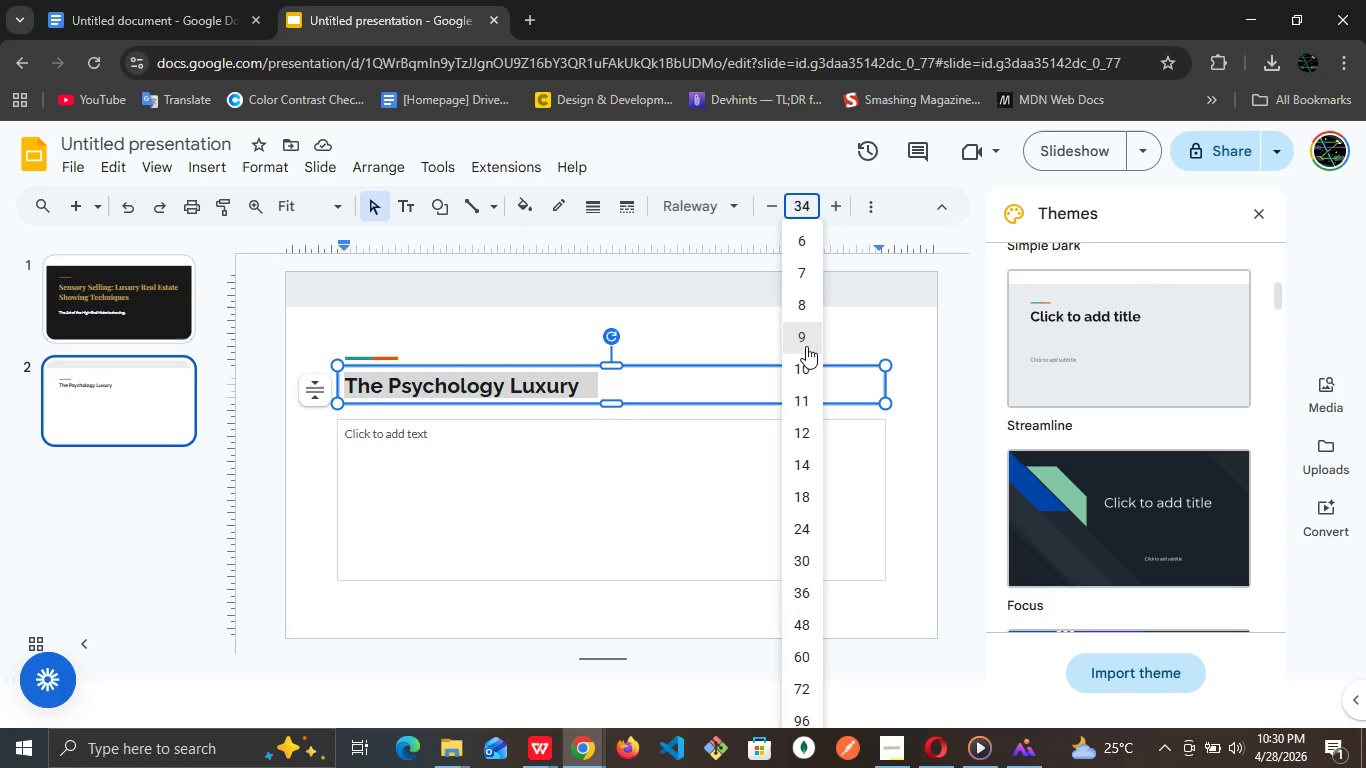 
key(Enter)
 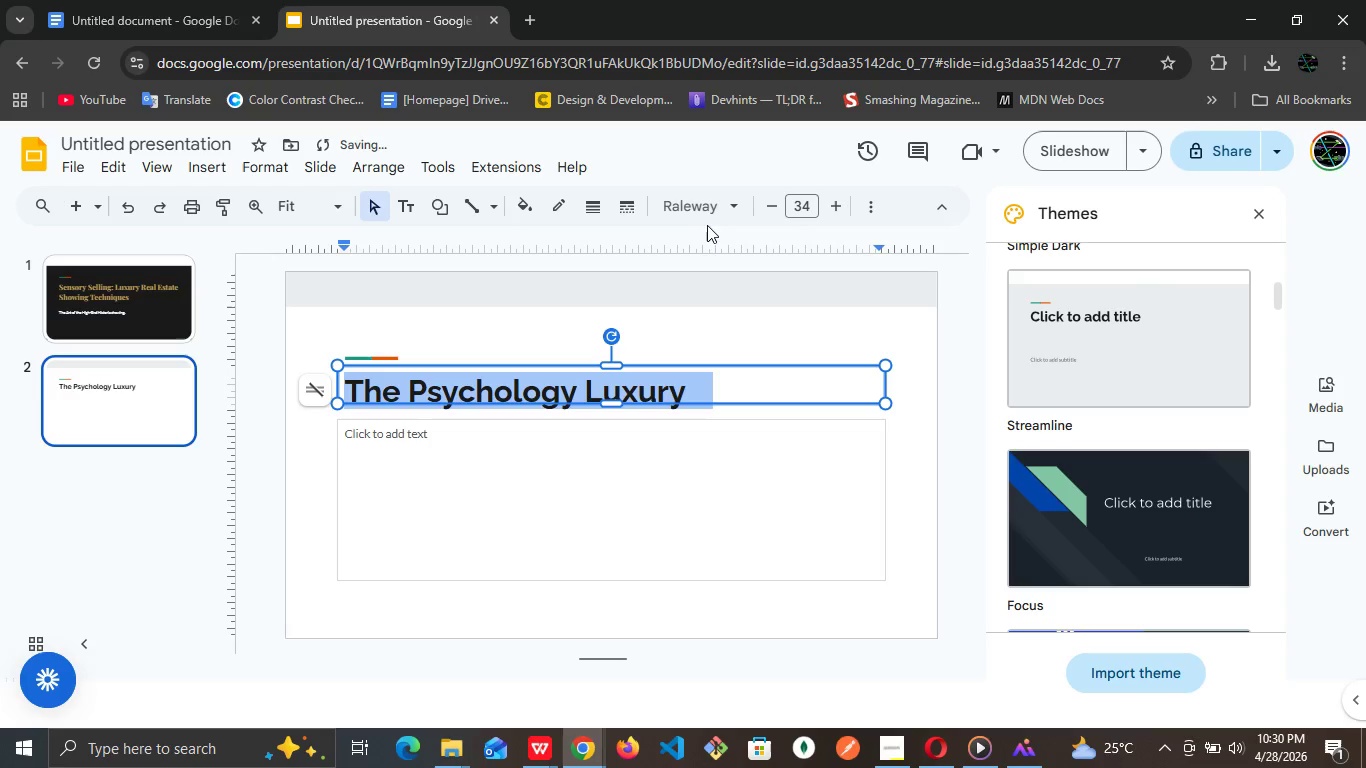 
left_click([713, 210])
 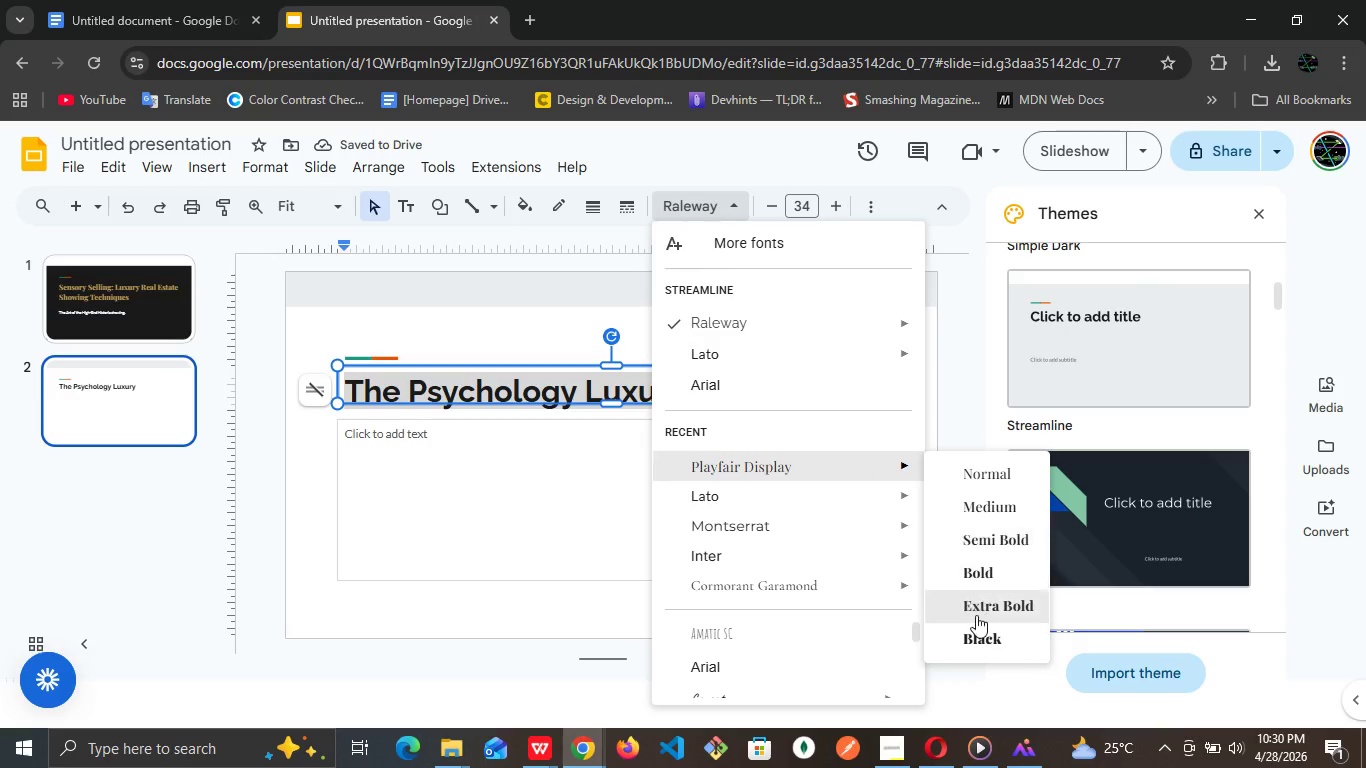 
left_click([988, 580])
 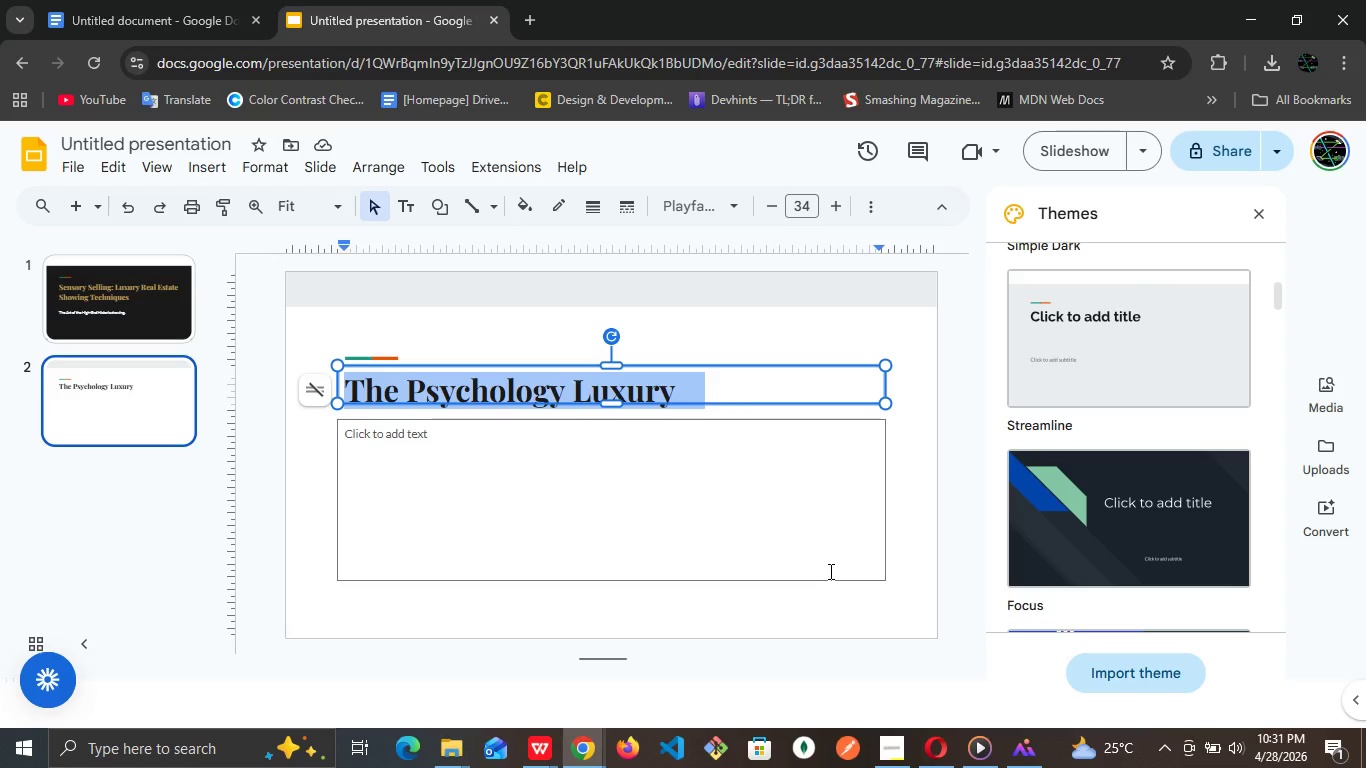 
wait(52.94)
 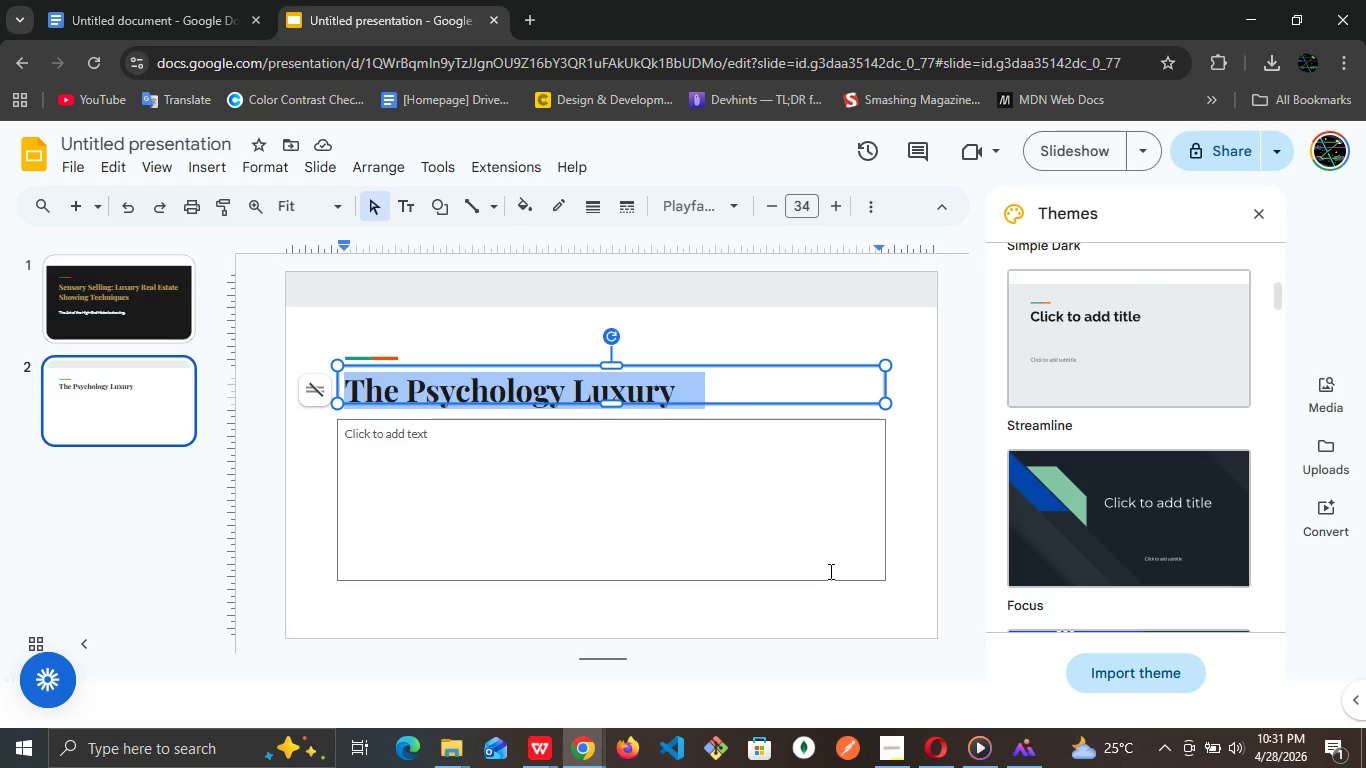 
left_click([523, 470])
 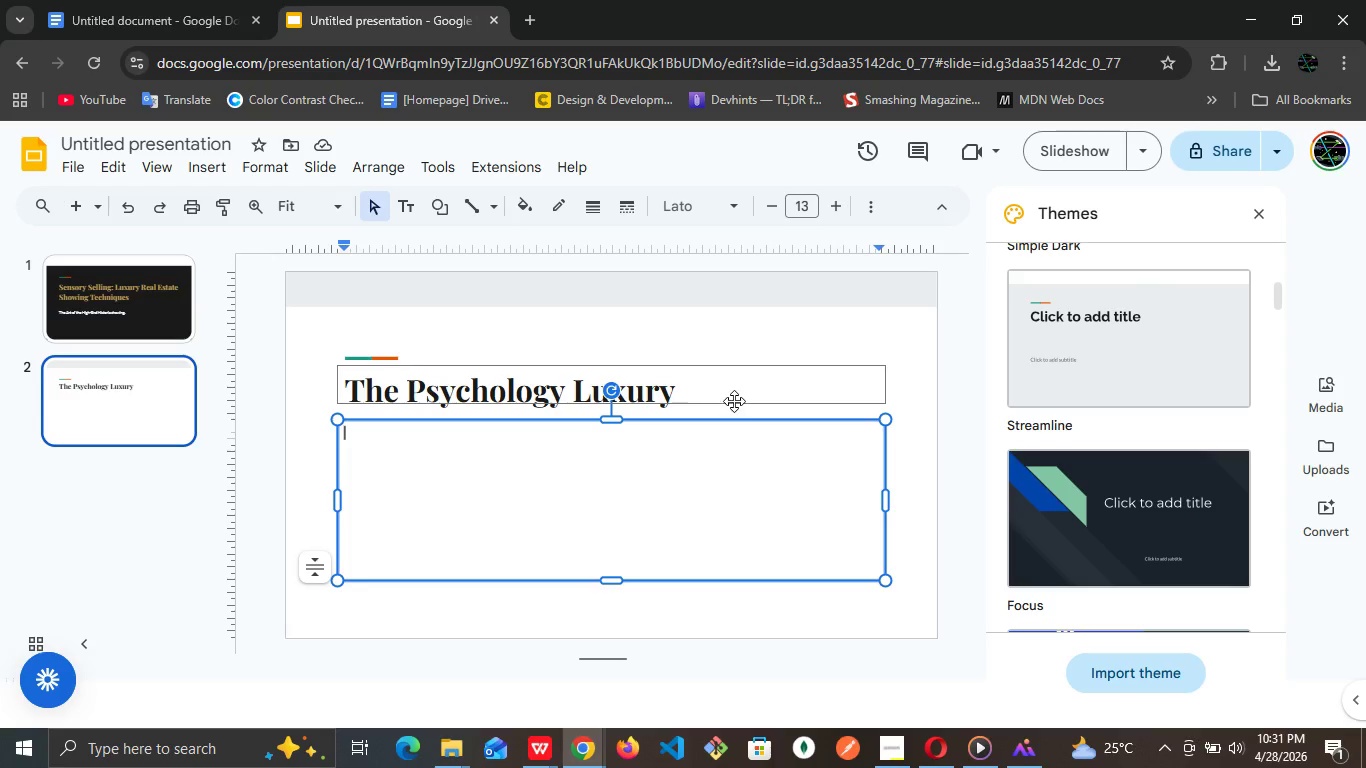 
left_click([734, 397])
 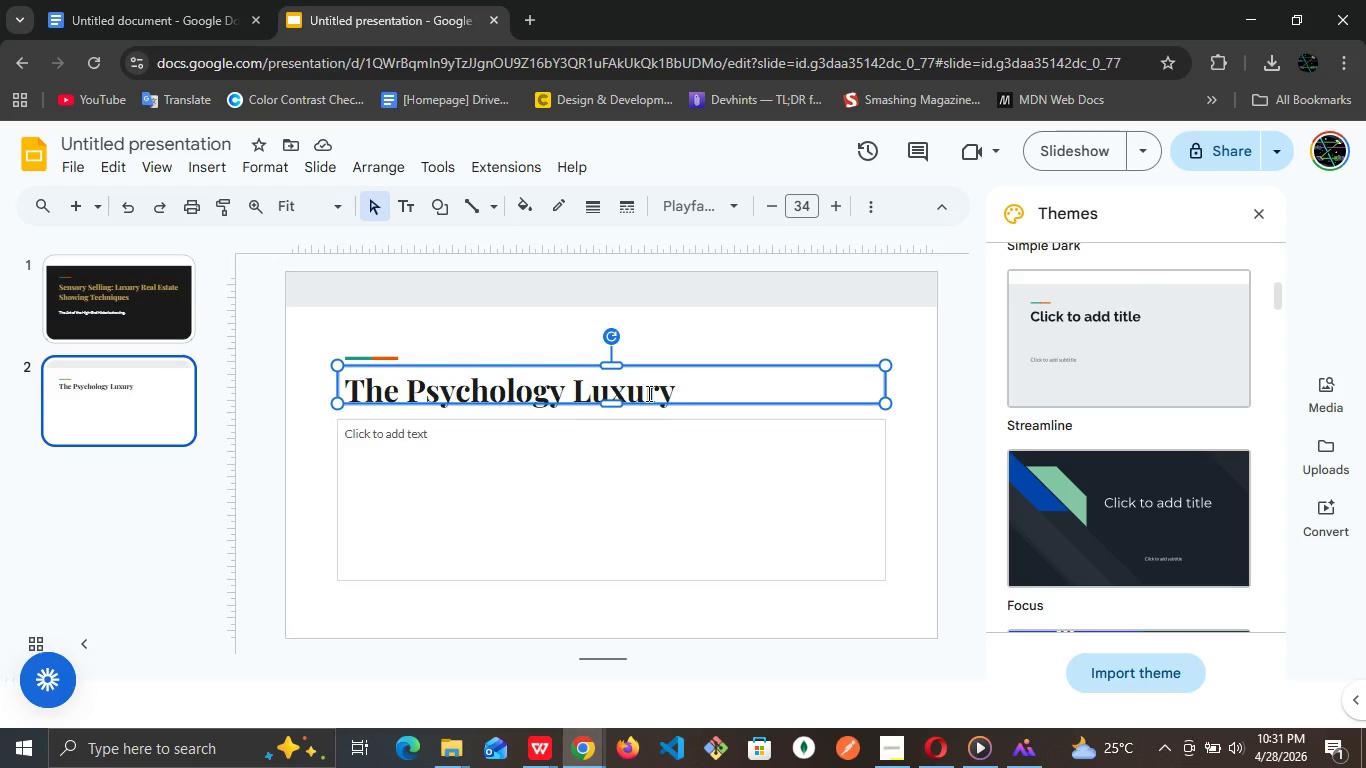 
double_click([647, 393])
 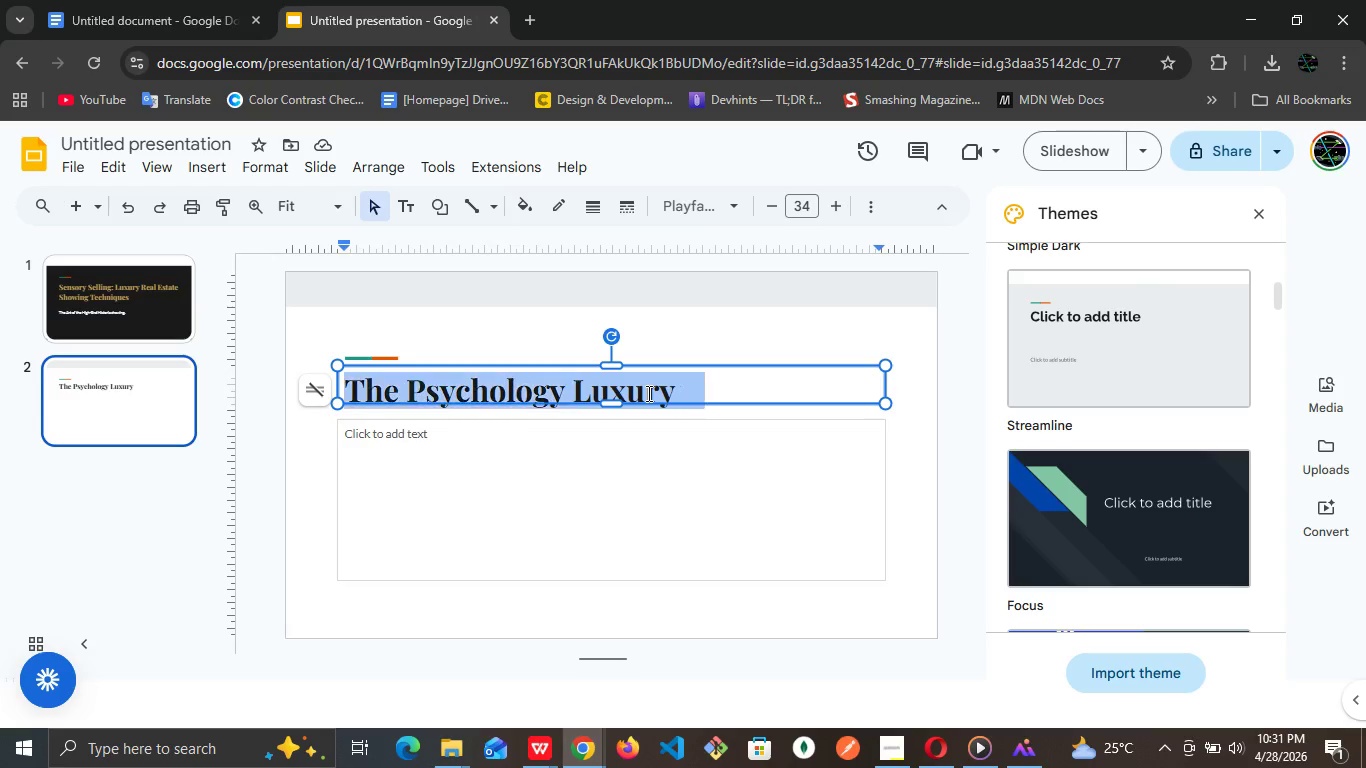 
triple_click([647, 393])
 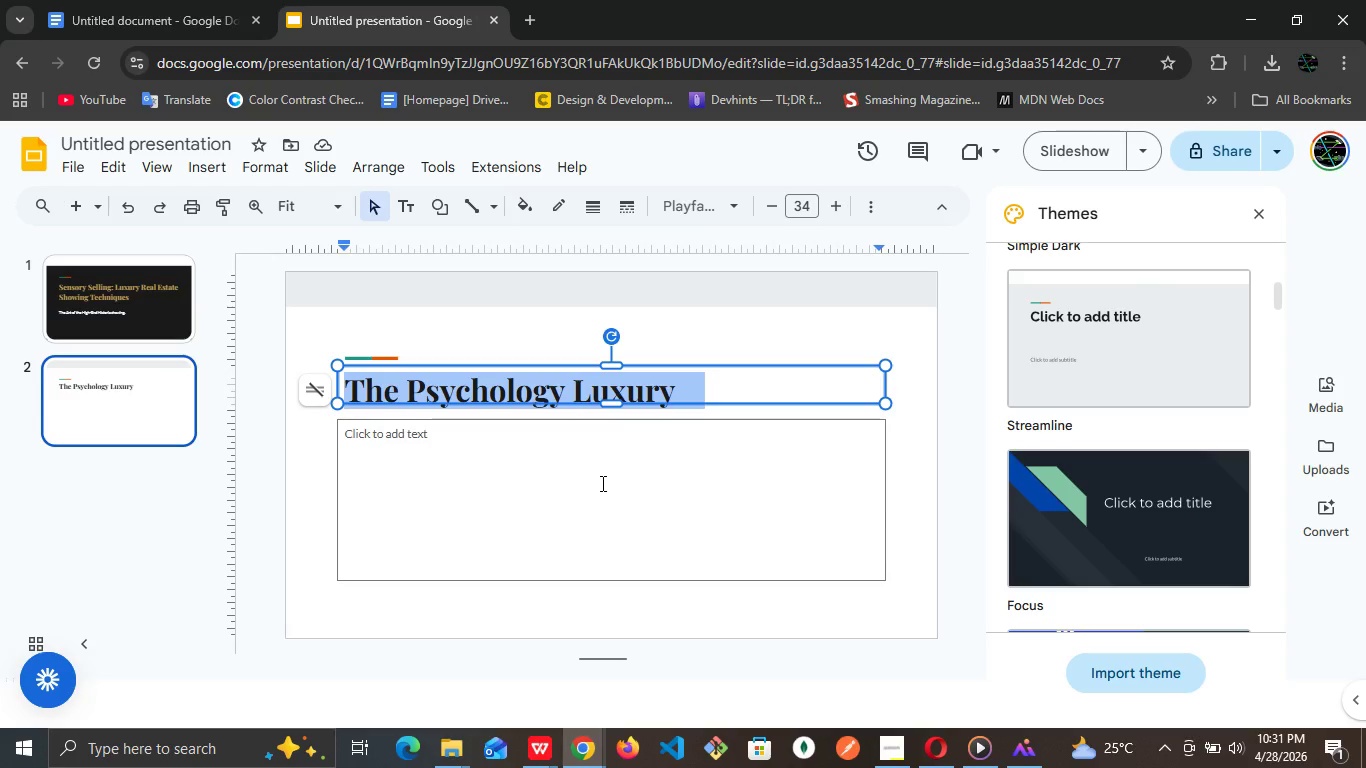 
left_click([601, 483])
 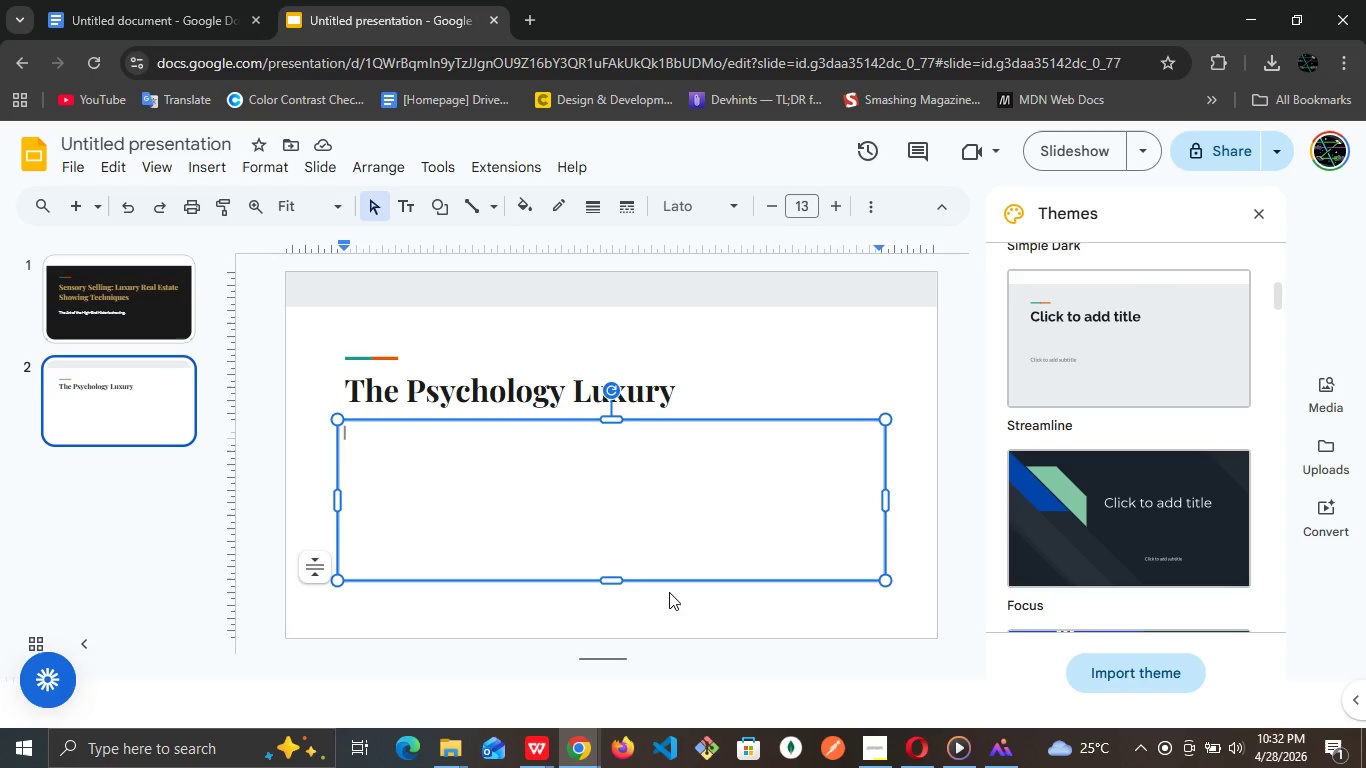 
wait(65.41)
 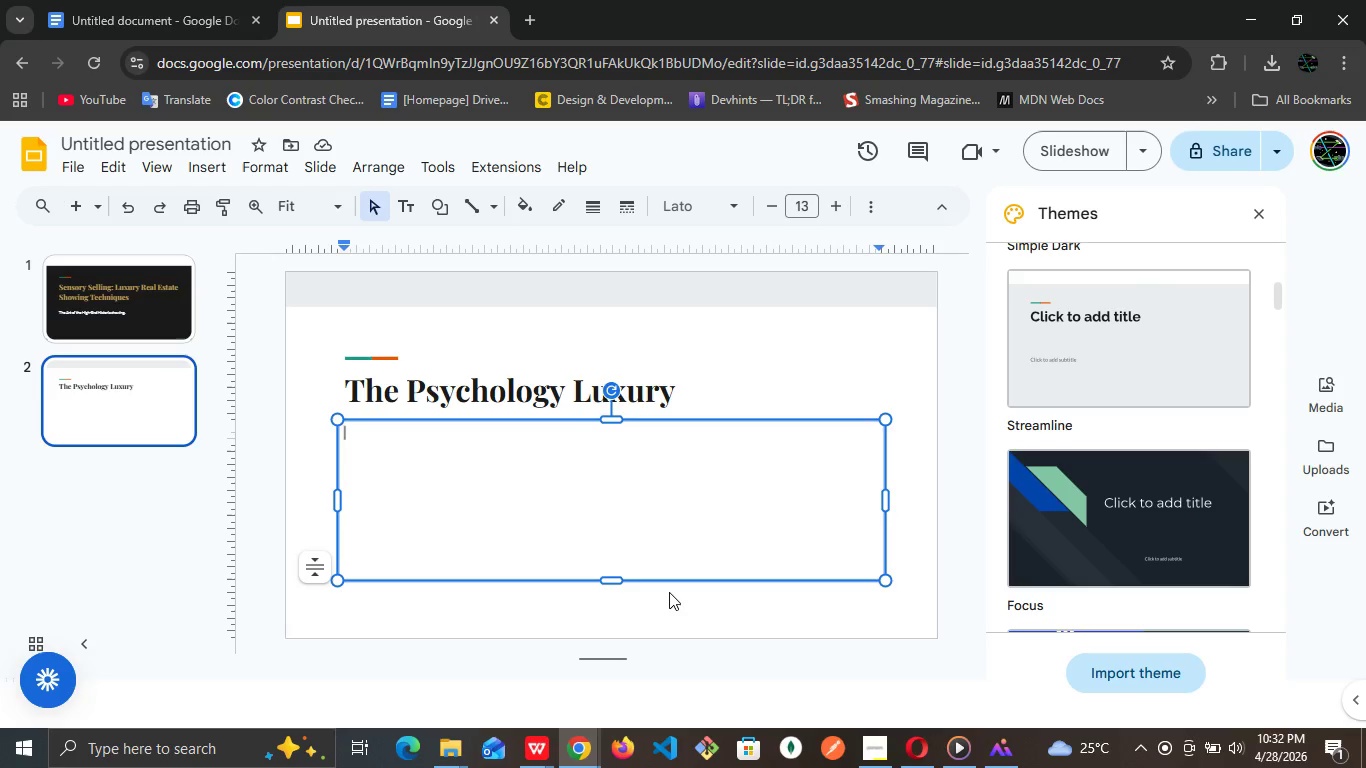 
left_click([719, 326])
 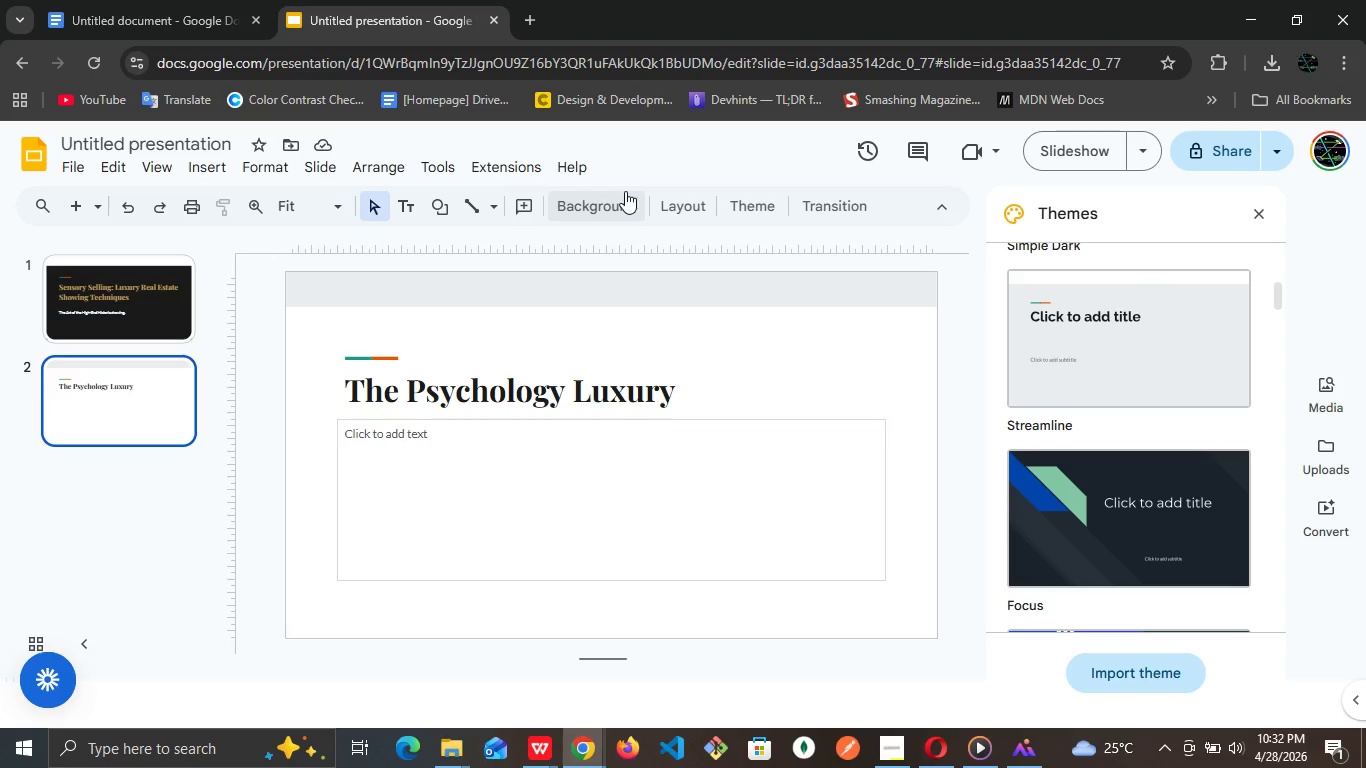 
left_click([621, 192])
 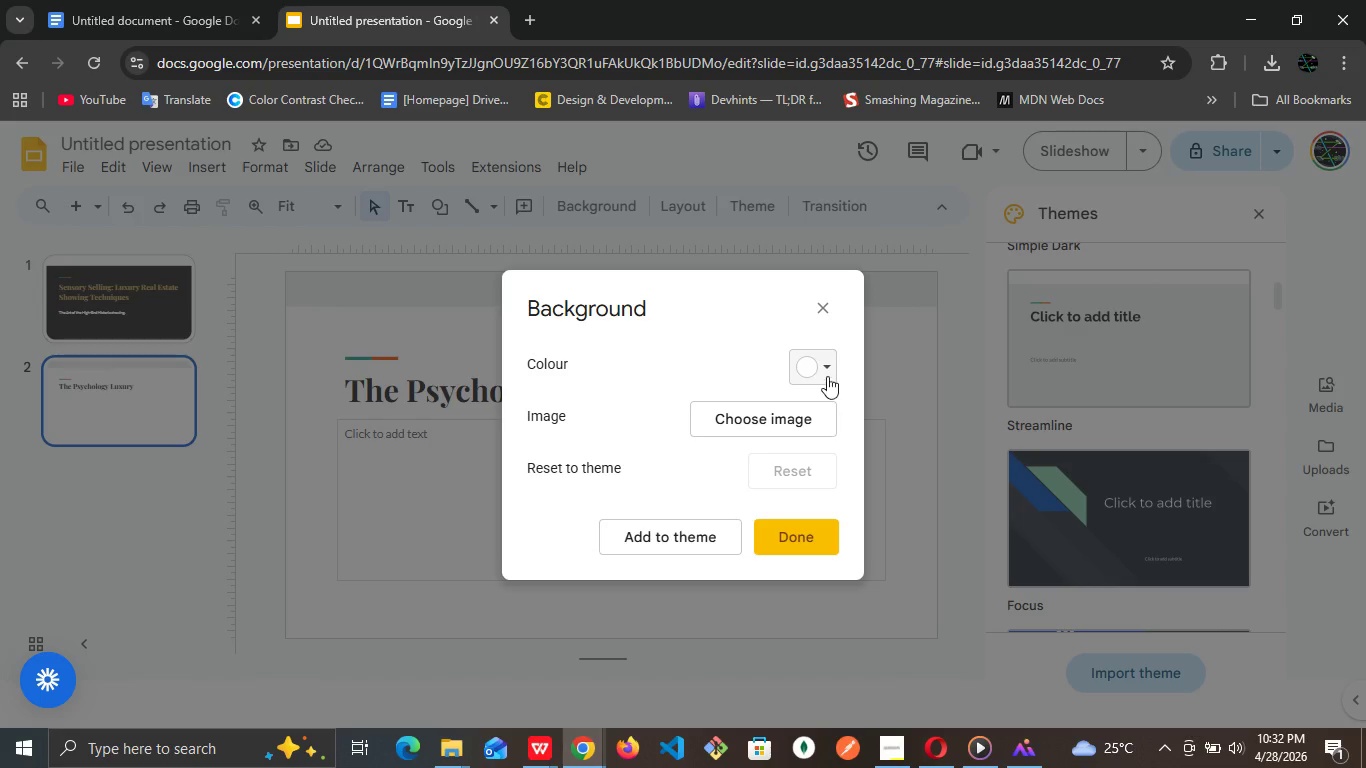 
left_click([831, 368])
 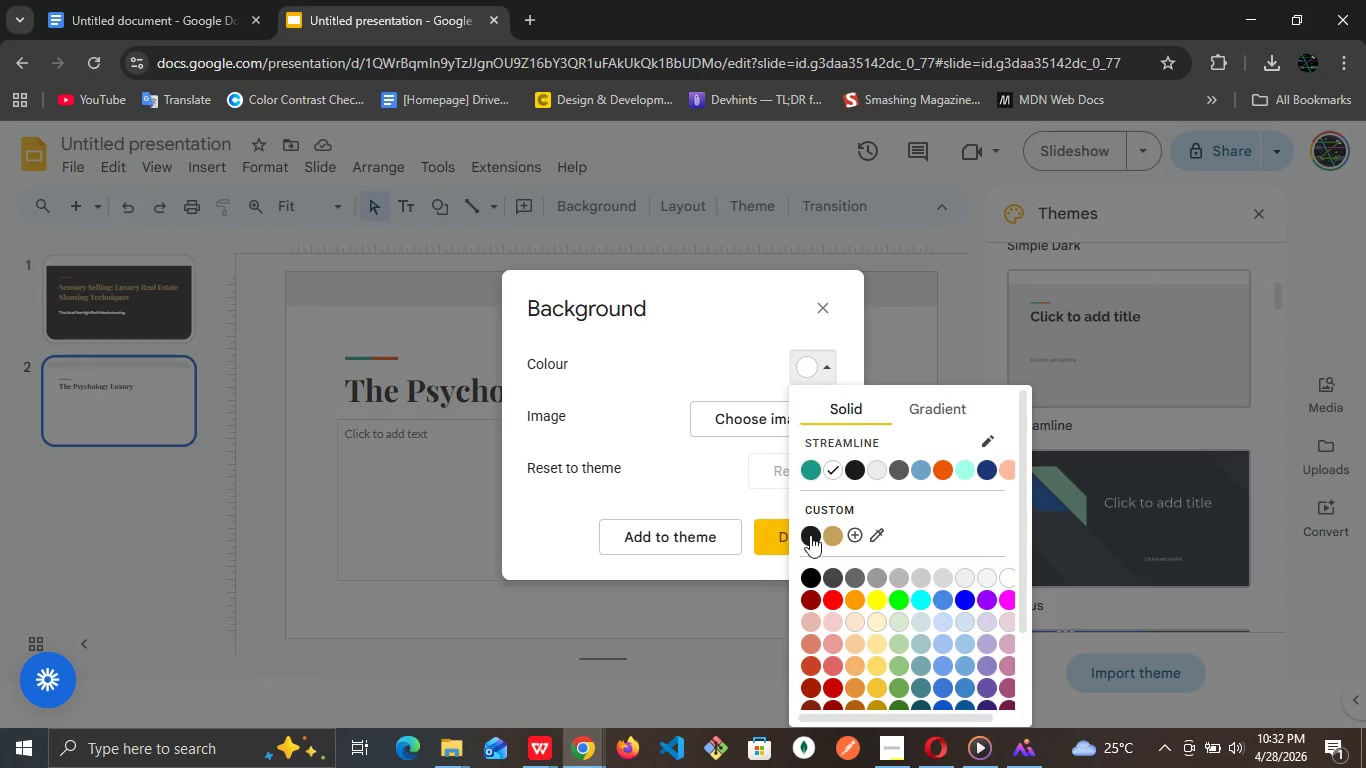 
left_click([810, 535])
 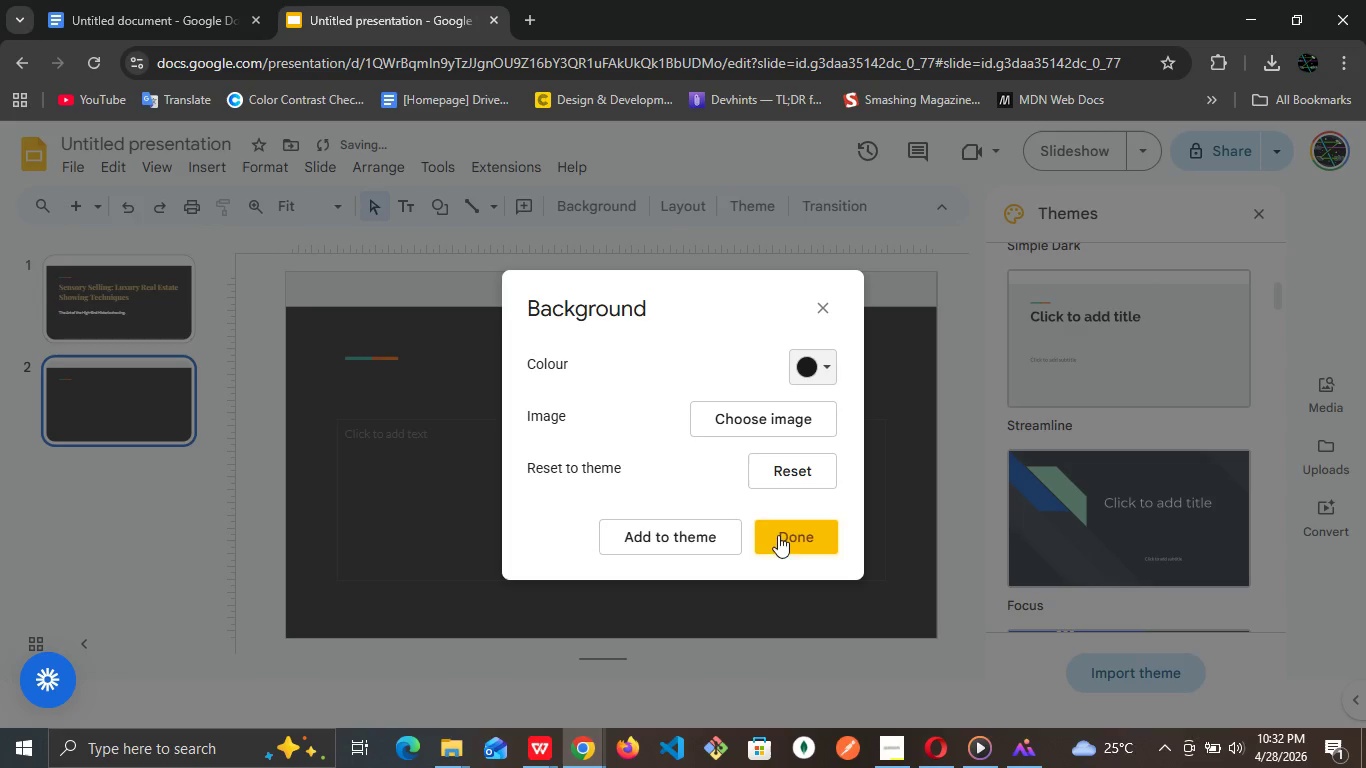 
left_click([787, 545])
 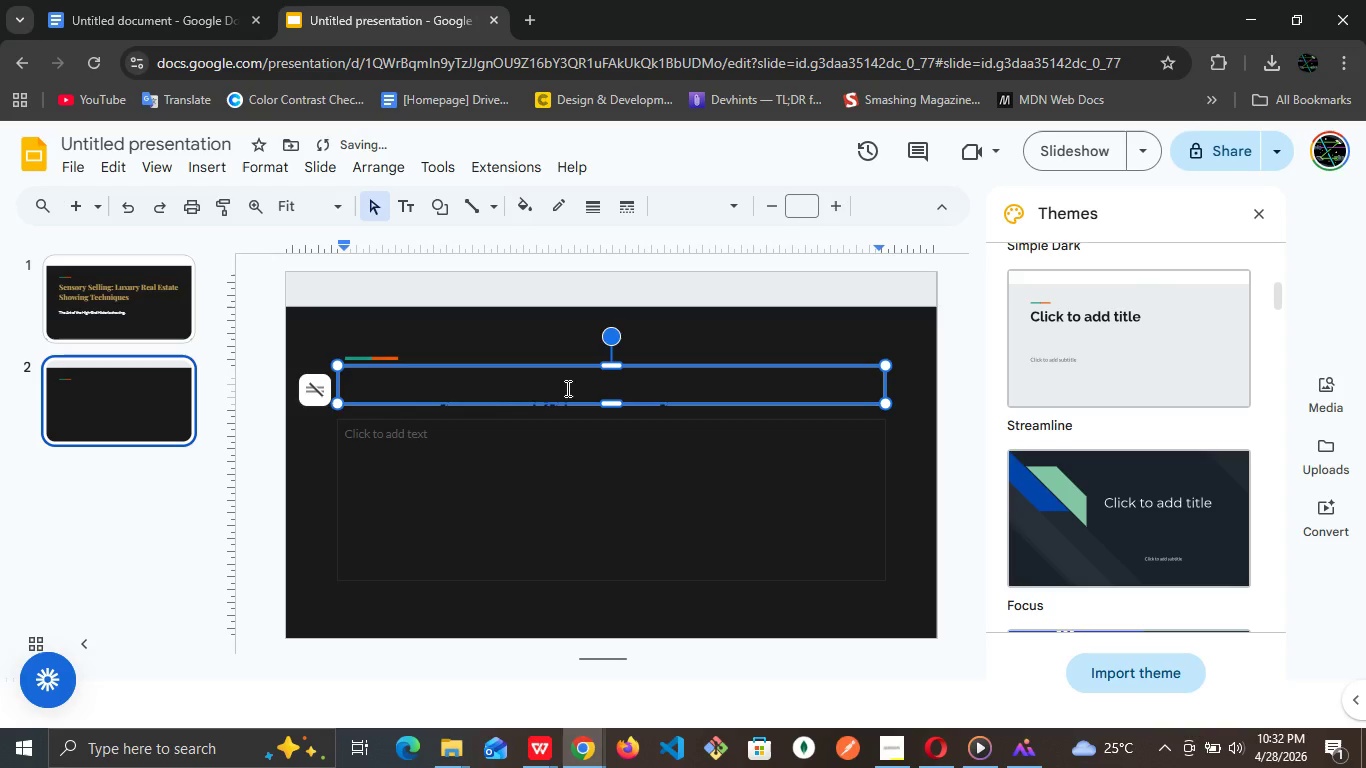 
double_click([566, 388])
 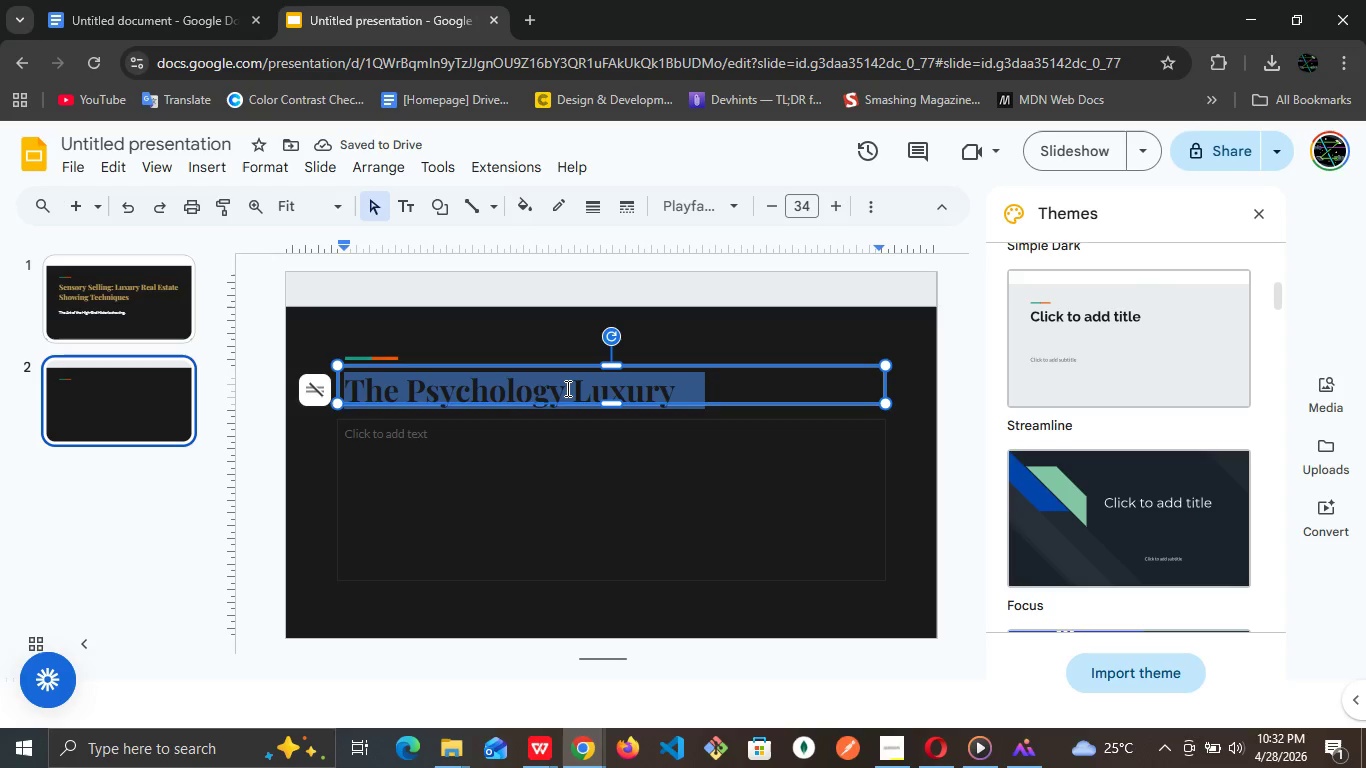 
triple_click([566, 388])
 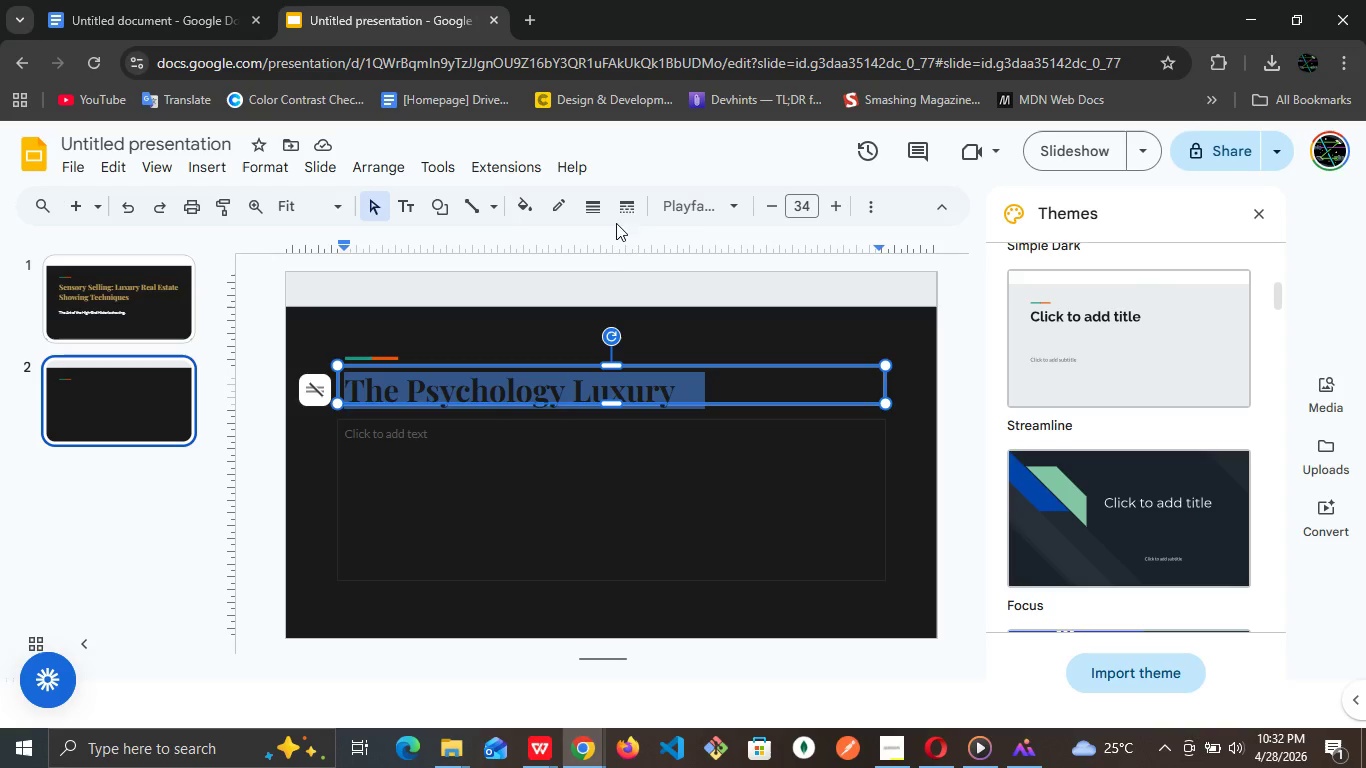 
left_click([869, 194])
 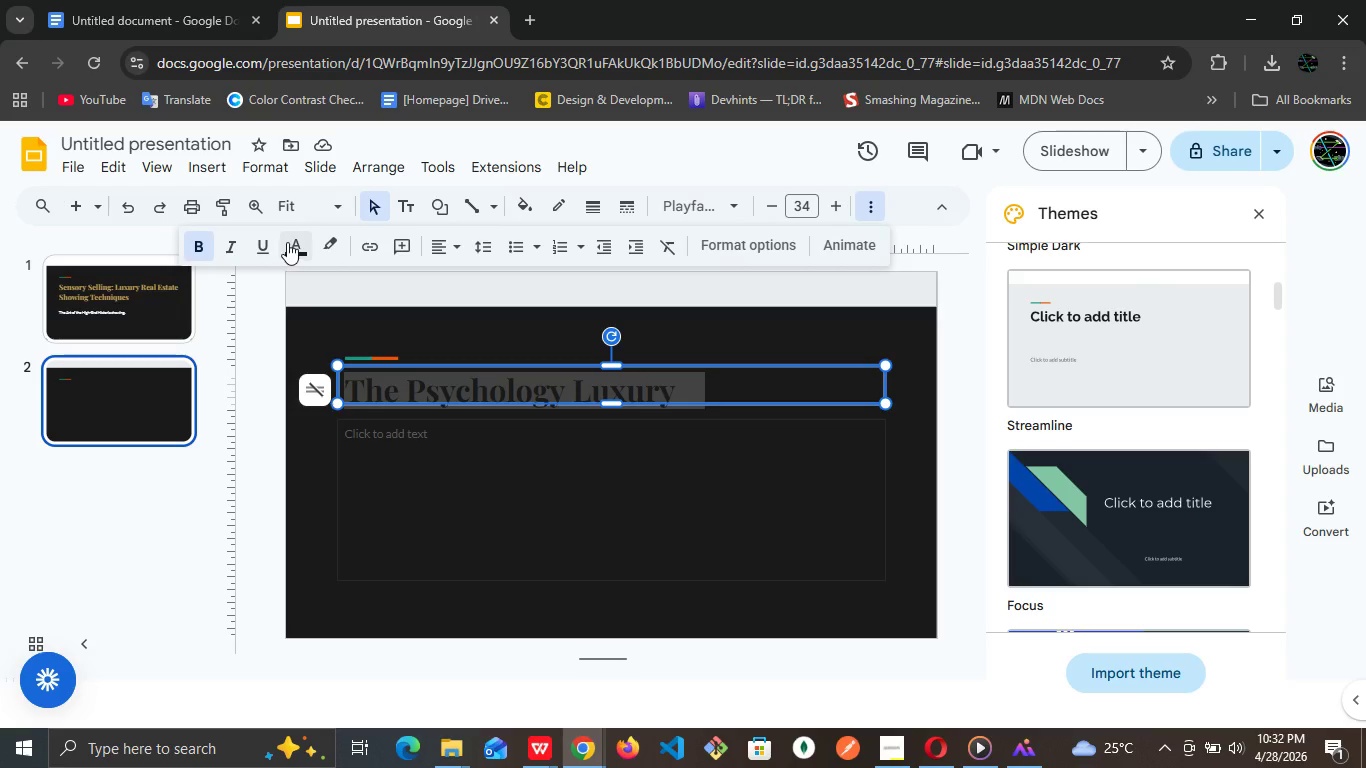 
left_click([287, 242])
 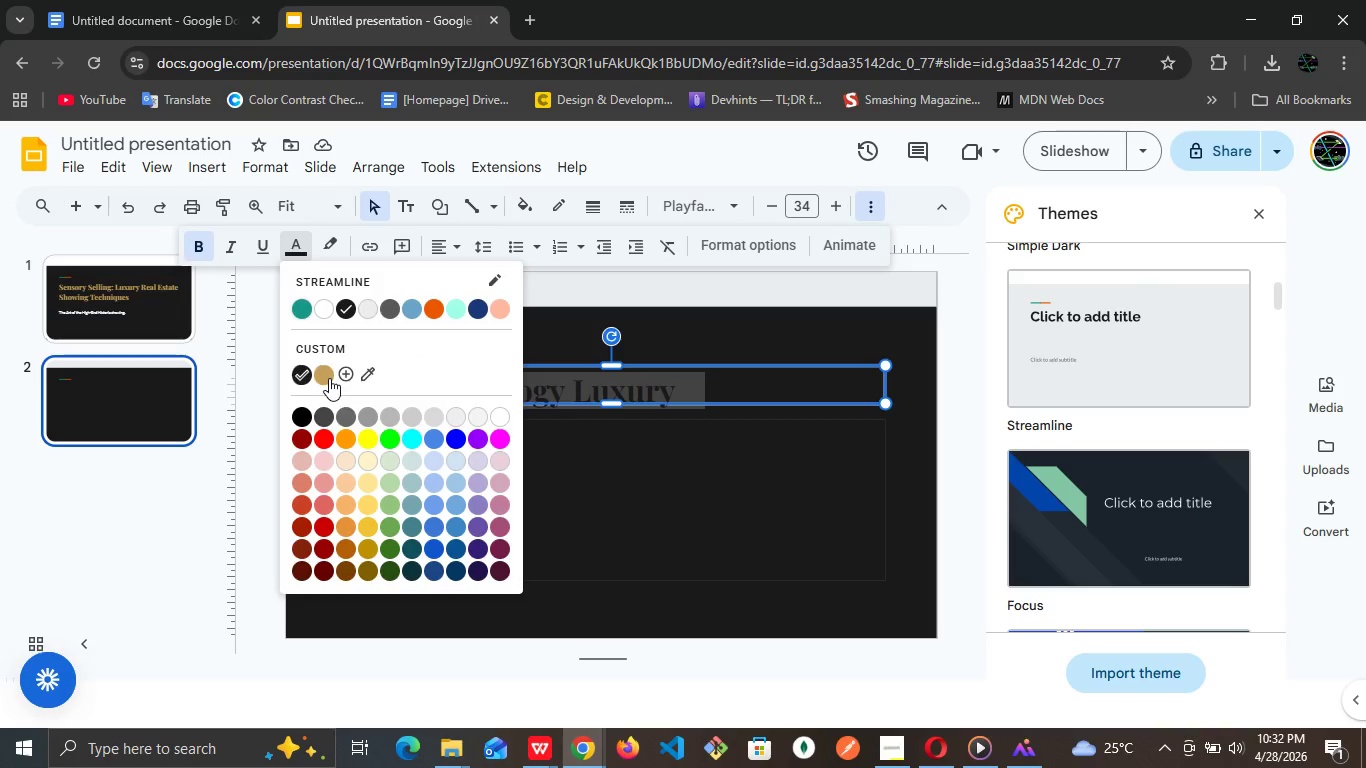 
left_click([328, 378])
 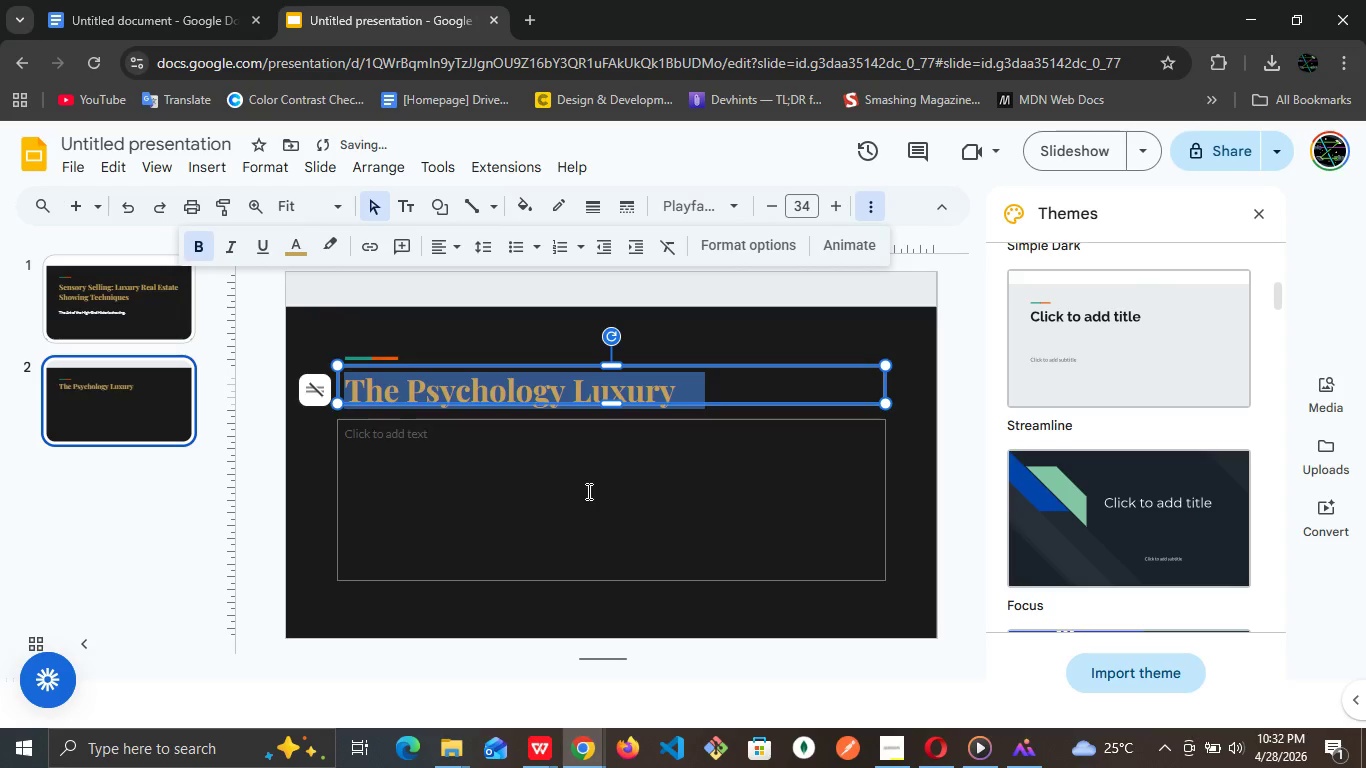 
left_click([587, 491])
 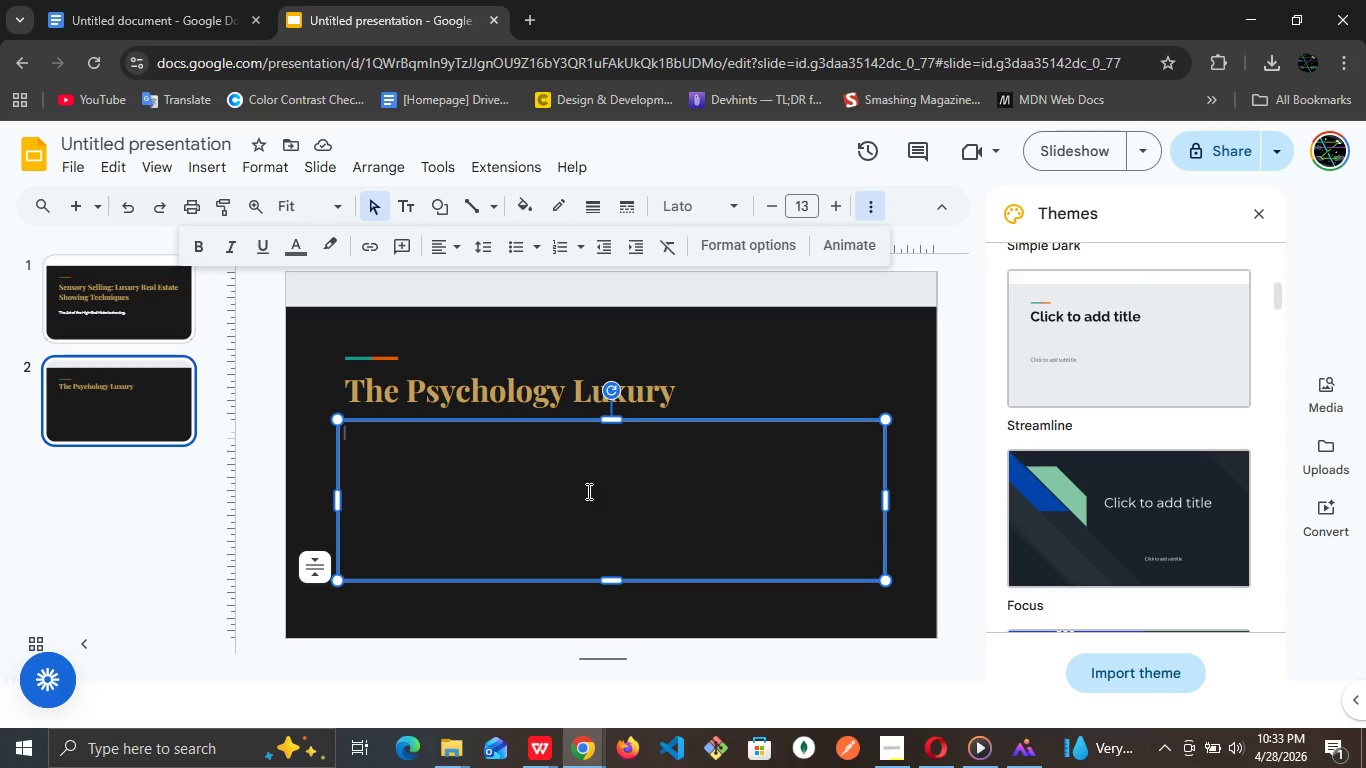 
wait(54.3)
 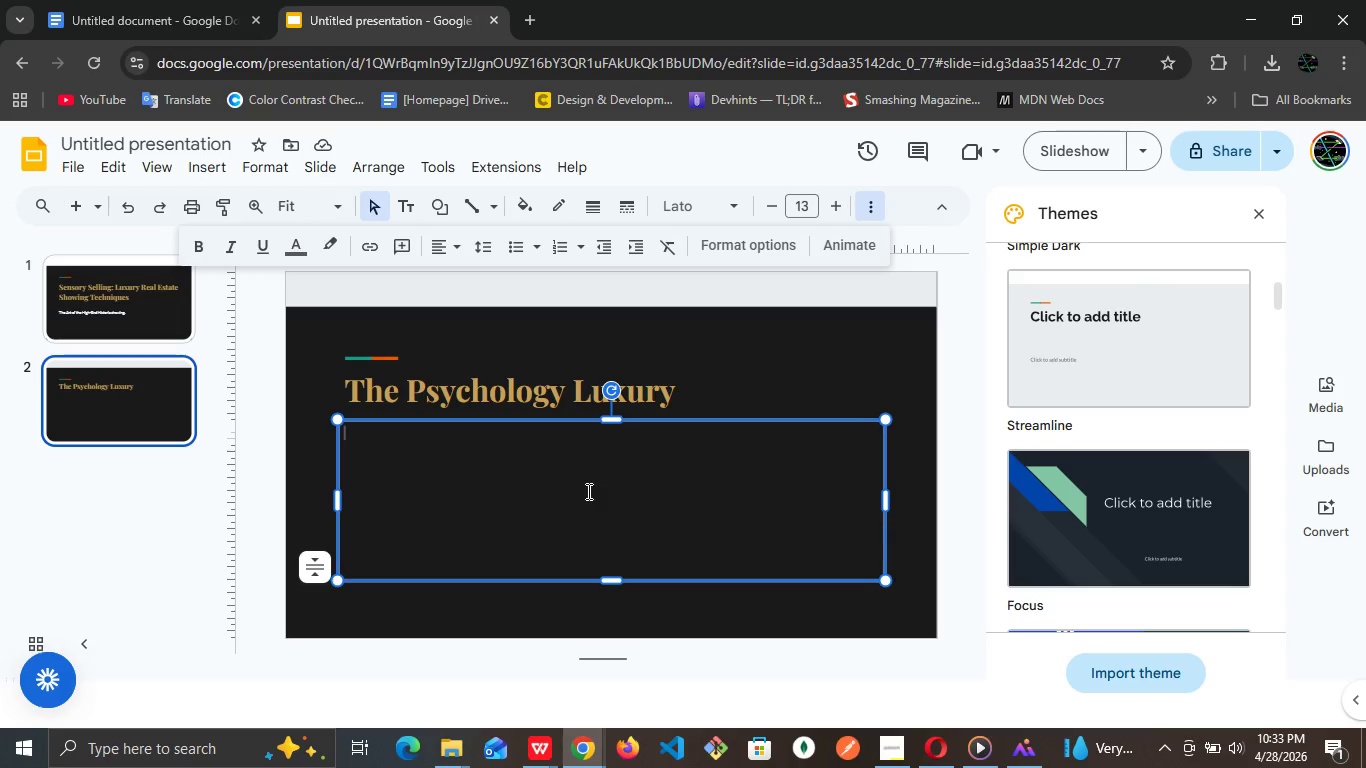 
type(Introductory Statement)
 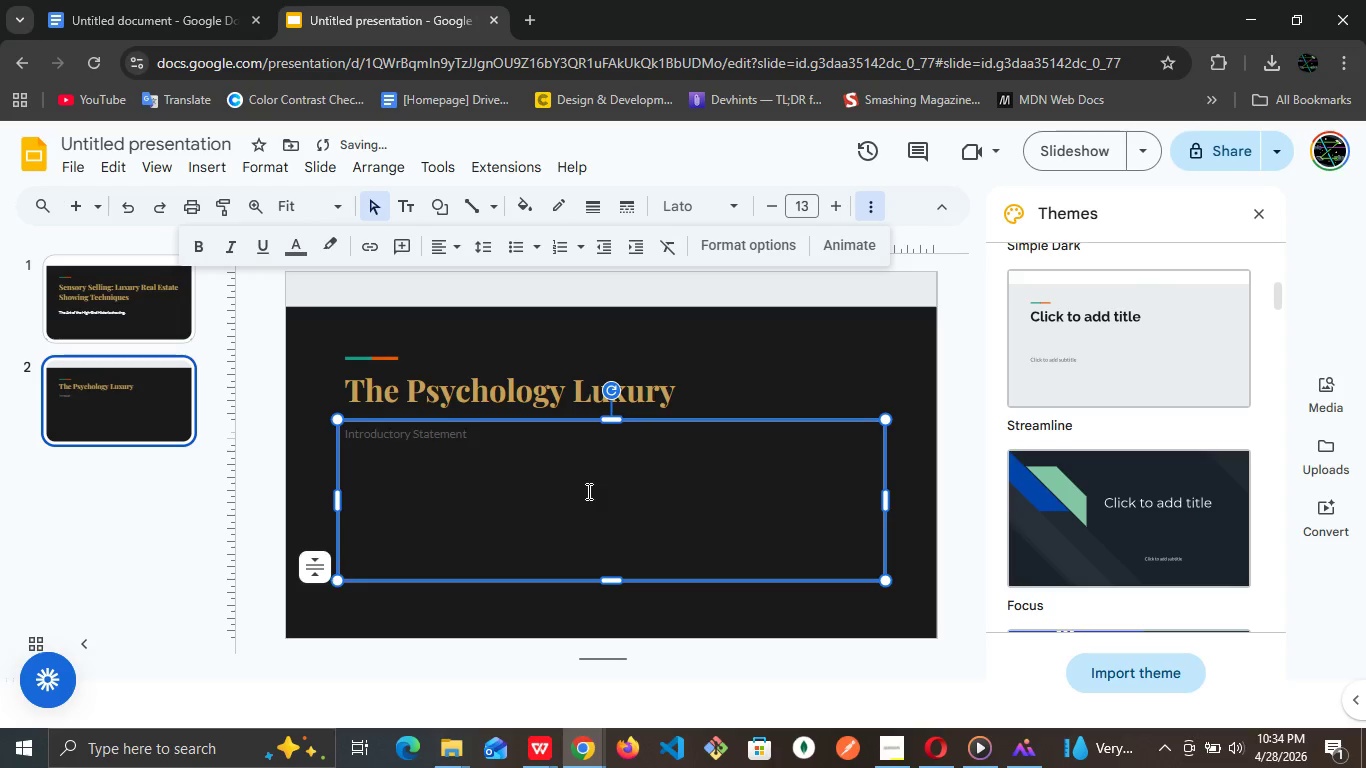 
key(Control+A)
 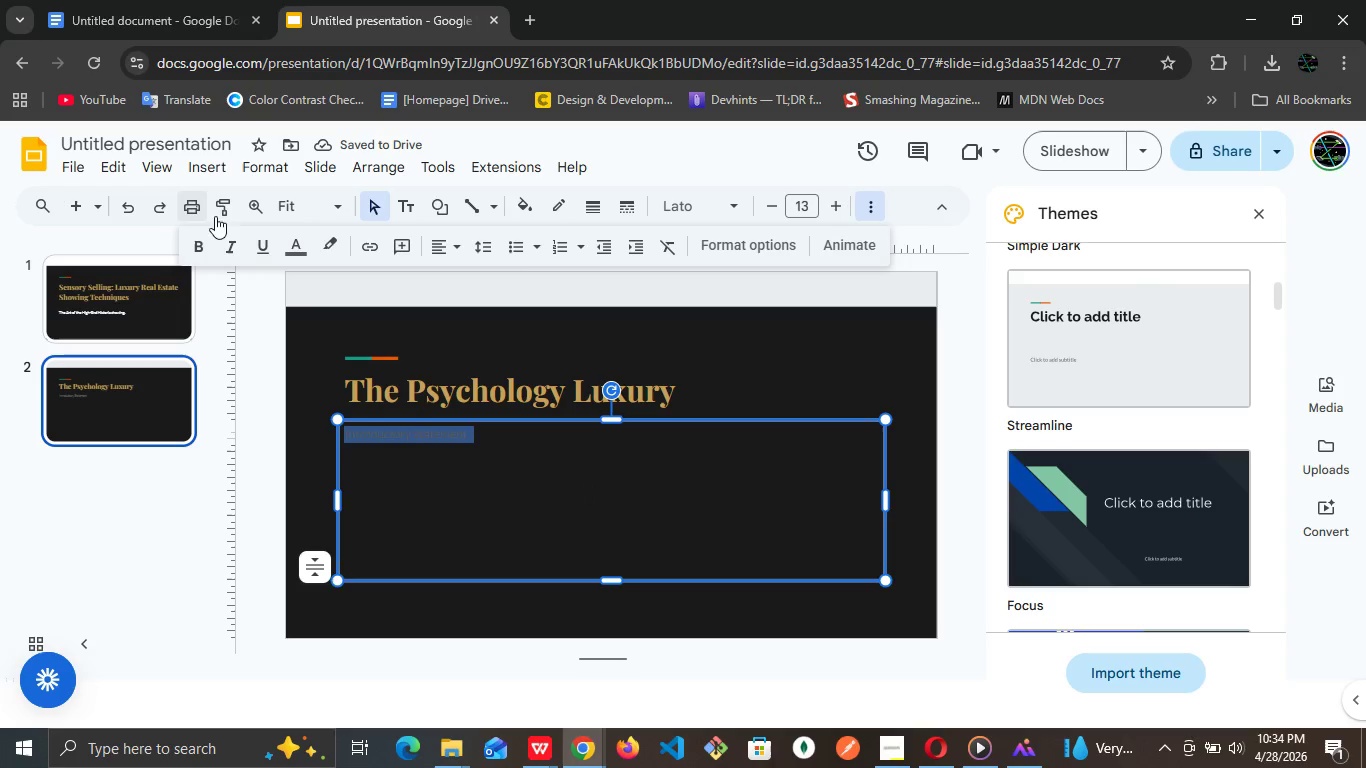 
left_click([283, 244])
 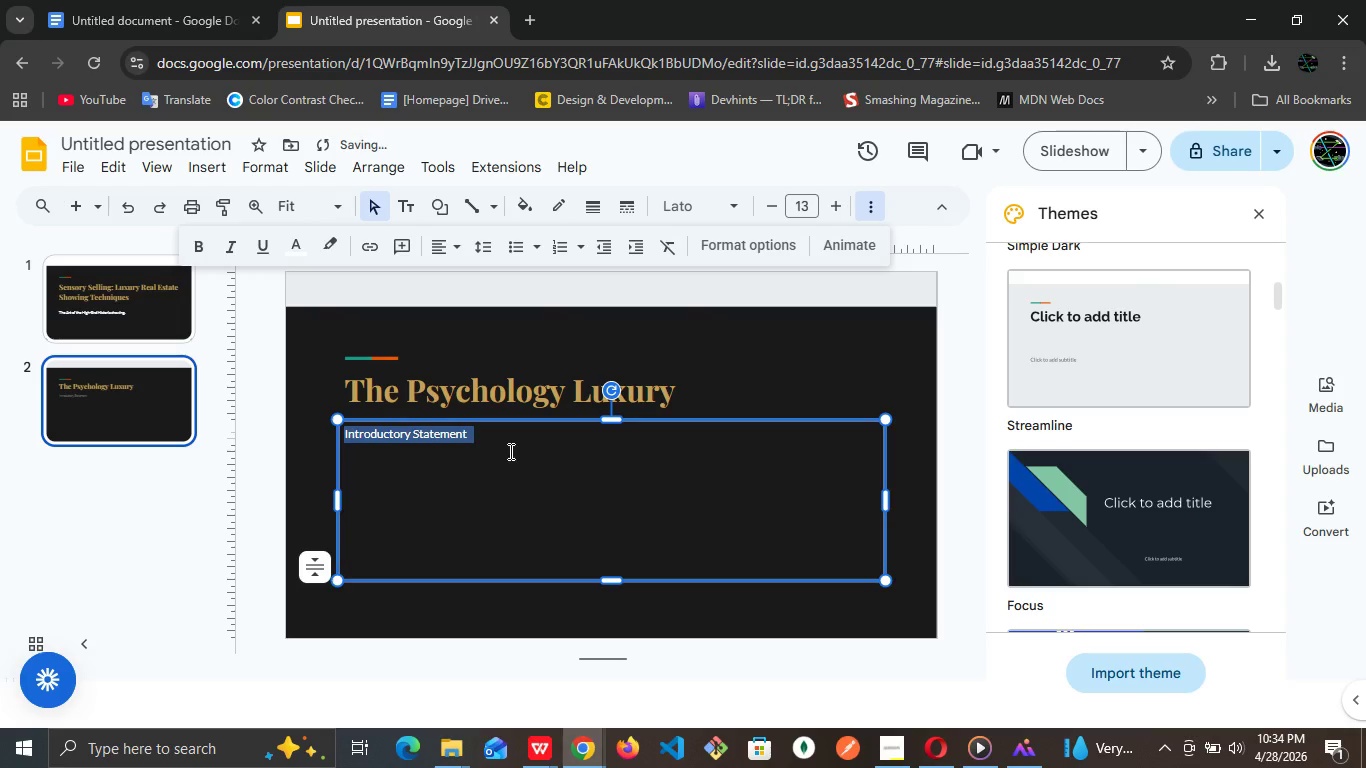 
left_click([509, 450])
 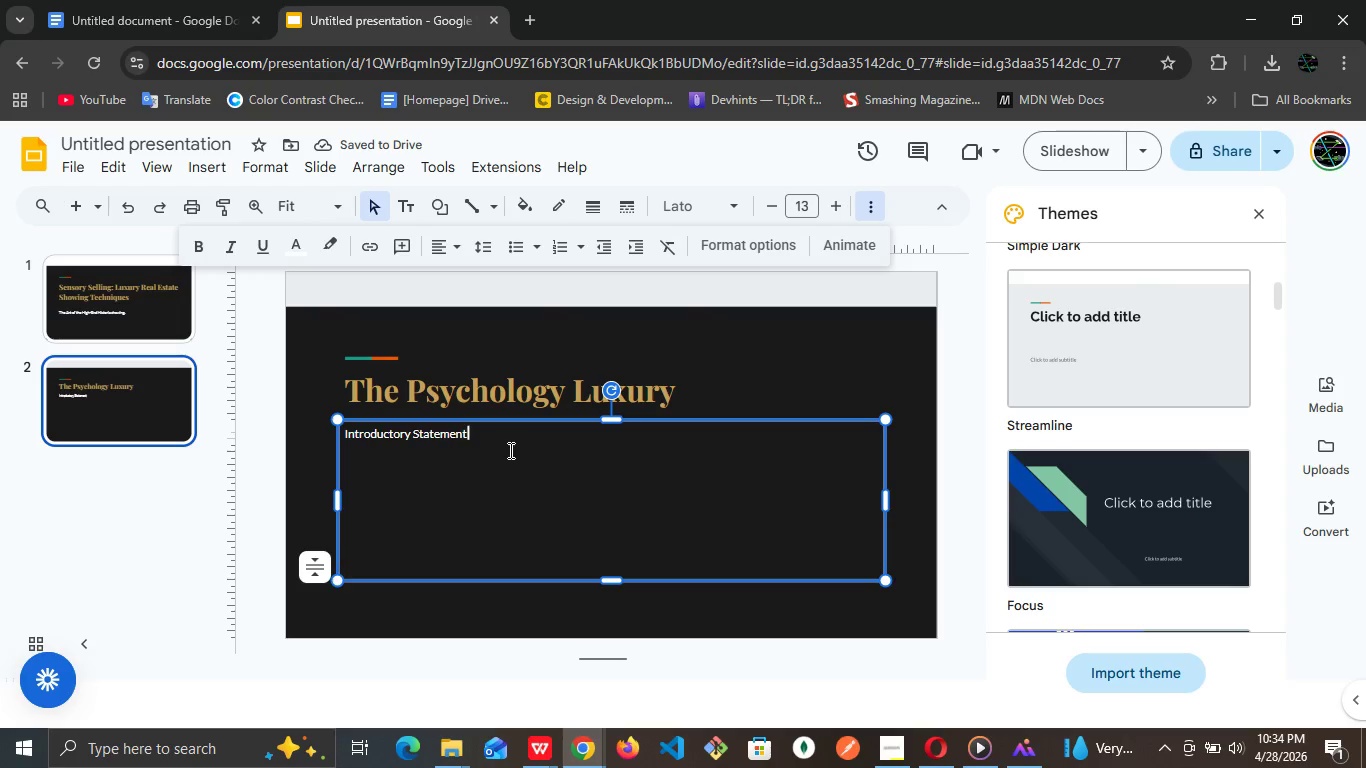 
key(Backspace)
 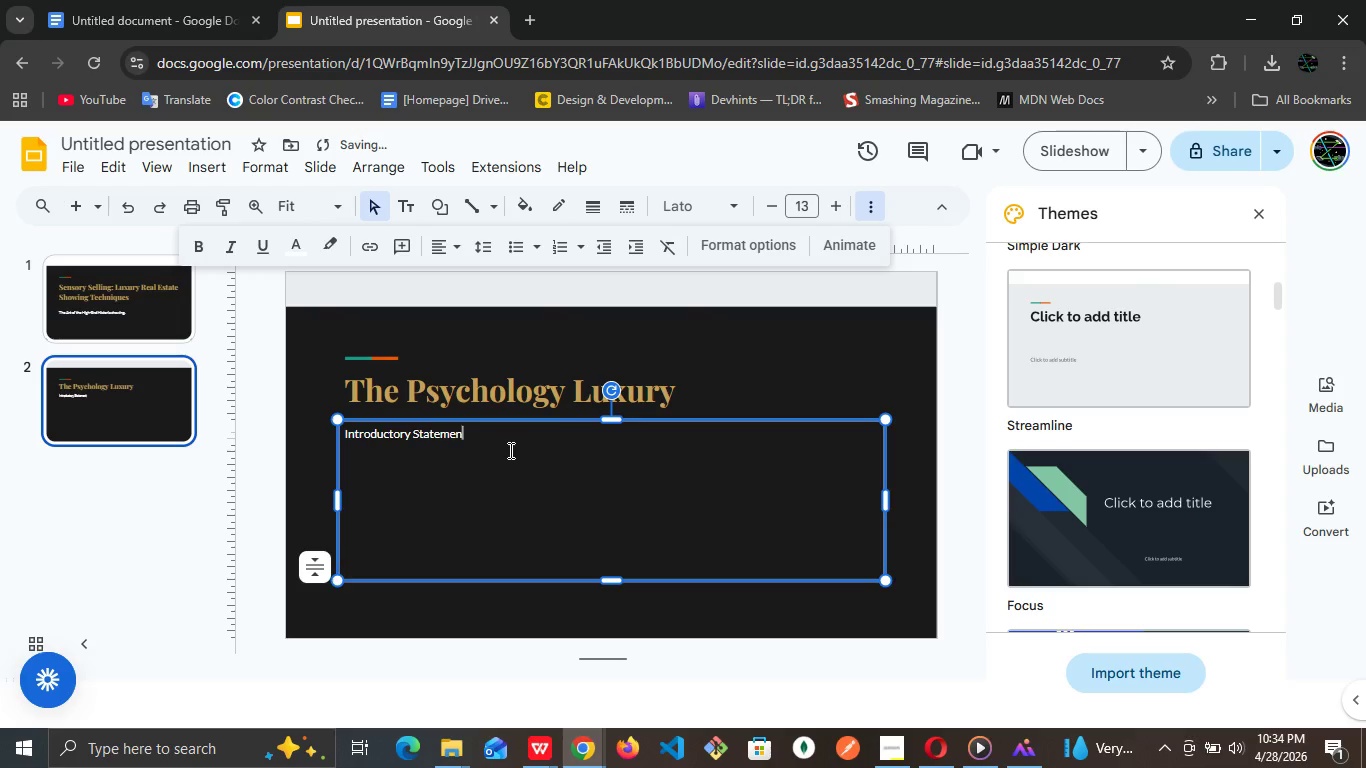 
key(Shift+Semicolon)
 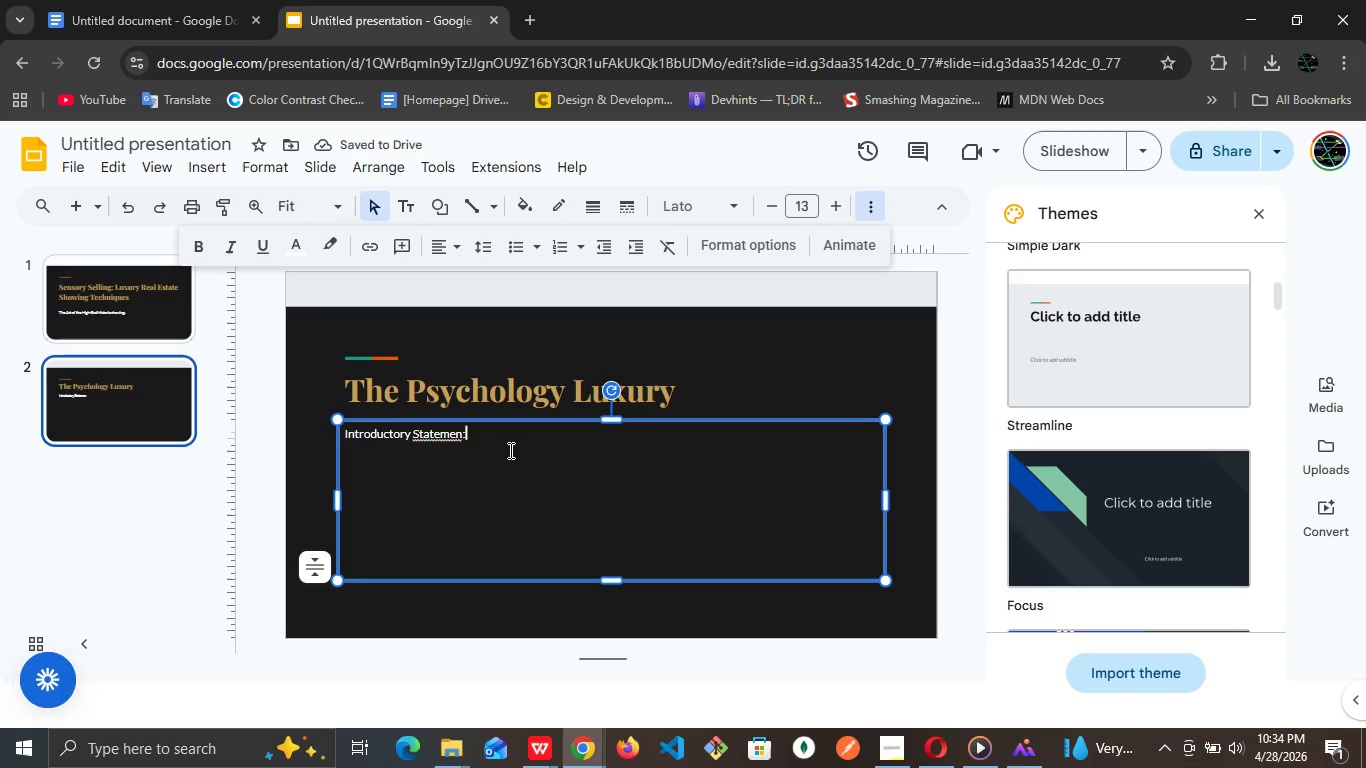 
wait(6.78)
 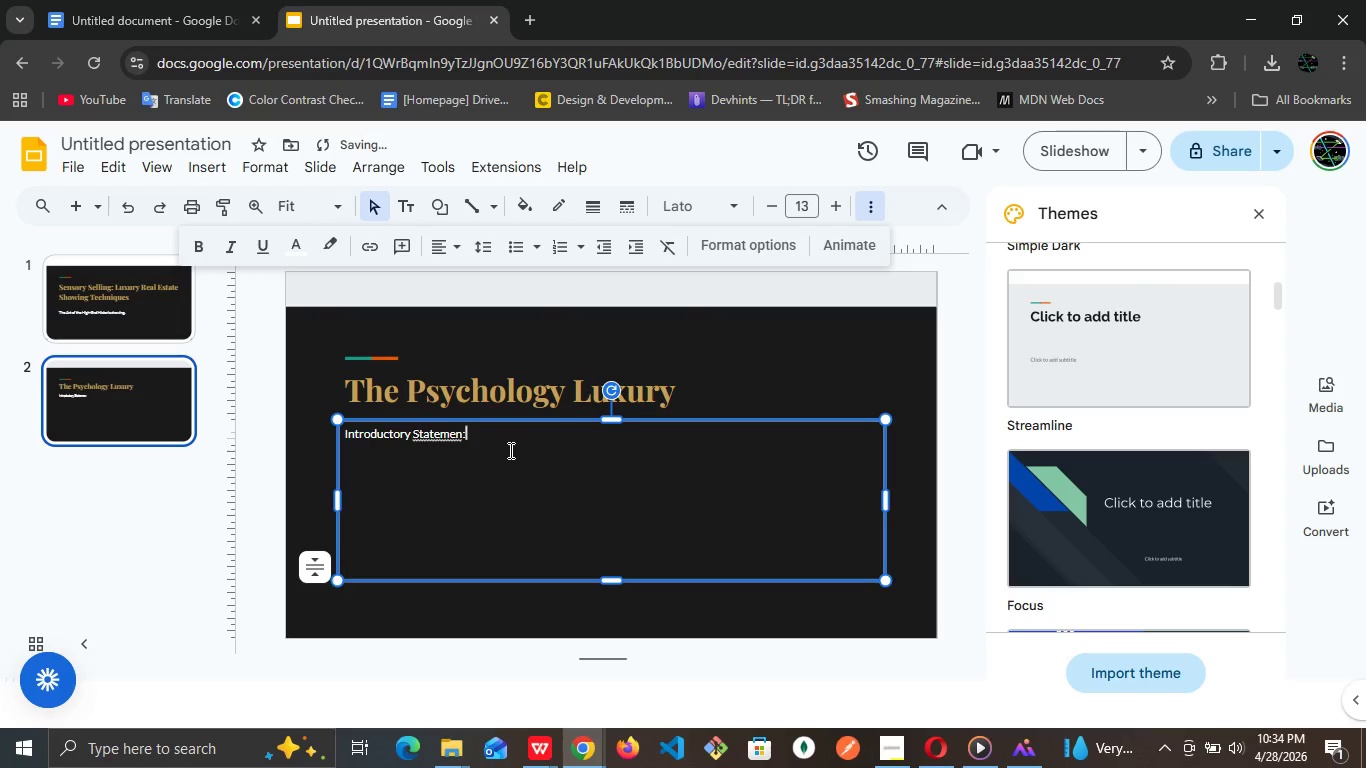 
key(Backspace)
type(t: Luxury is not a commodity )
key(Backspace)
type(; it is feeling )
key(Backspace)
type(. In high-end real estate )
 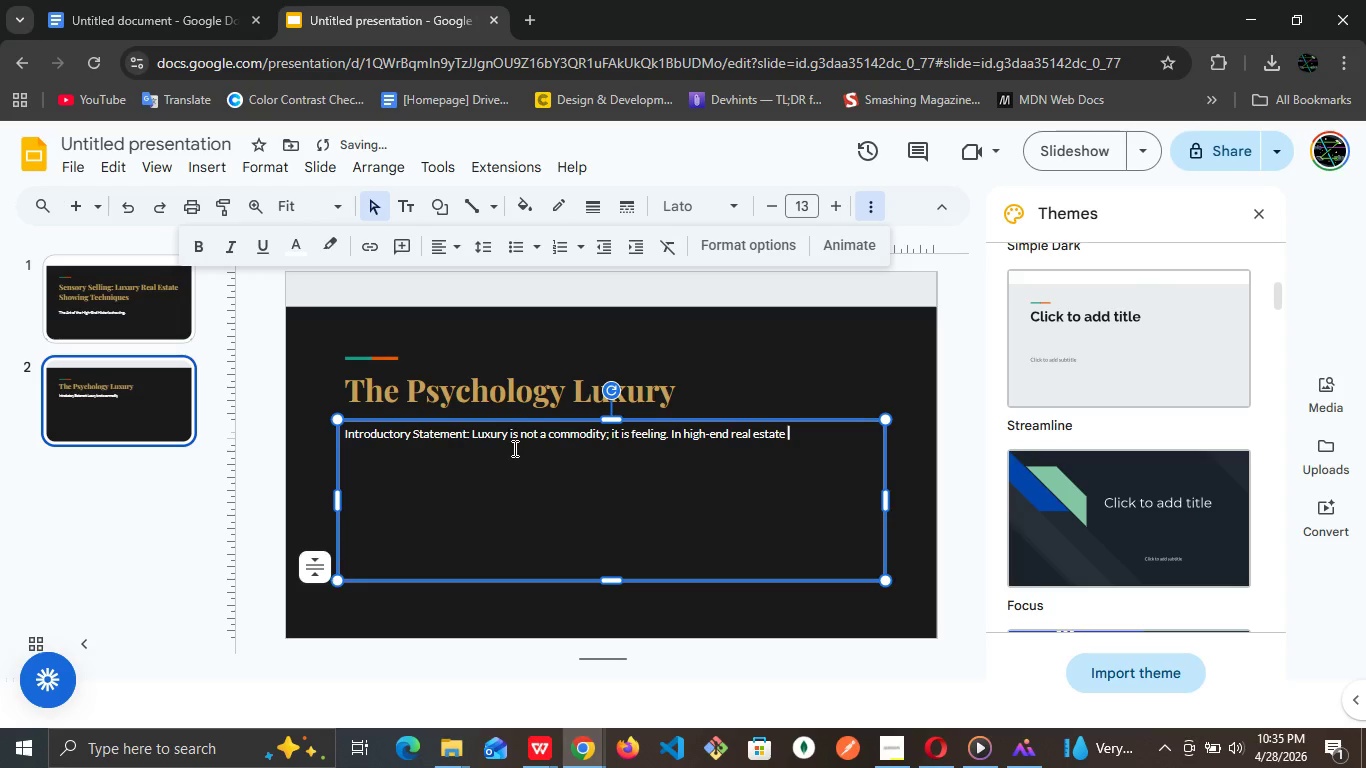 
key(Backspace)
type(, client)
 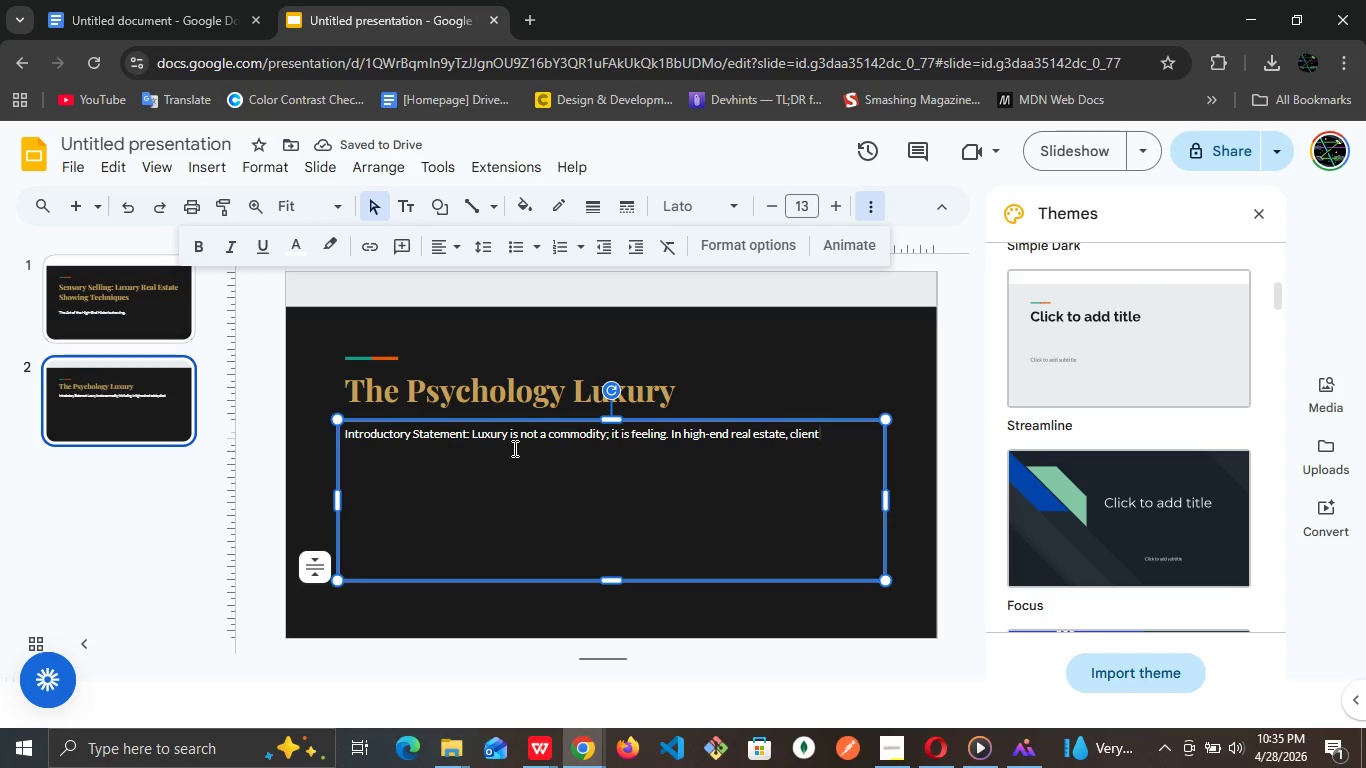 
type(s aren't just but)
key(Backspace)
type(ying )
 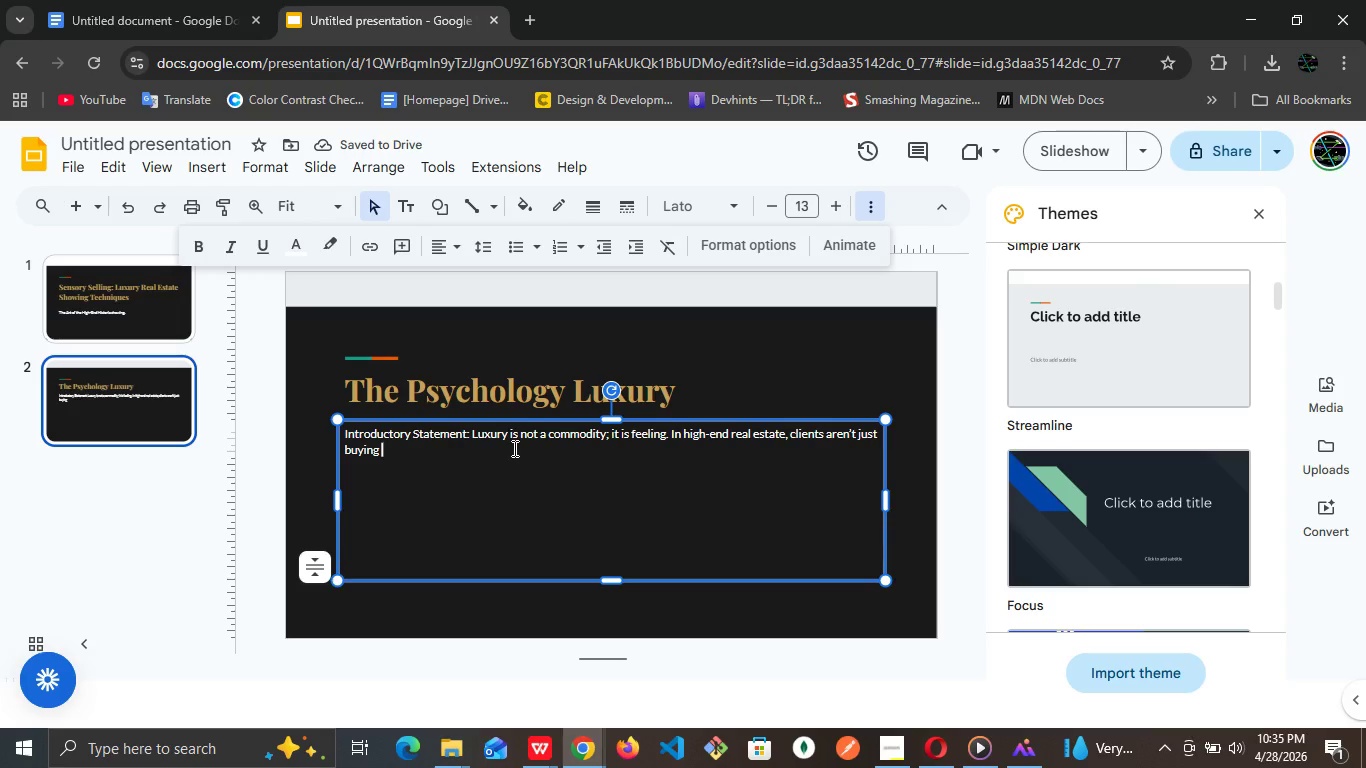 
wait(5.45)
 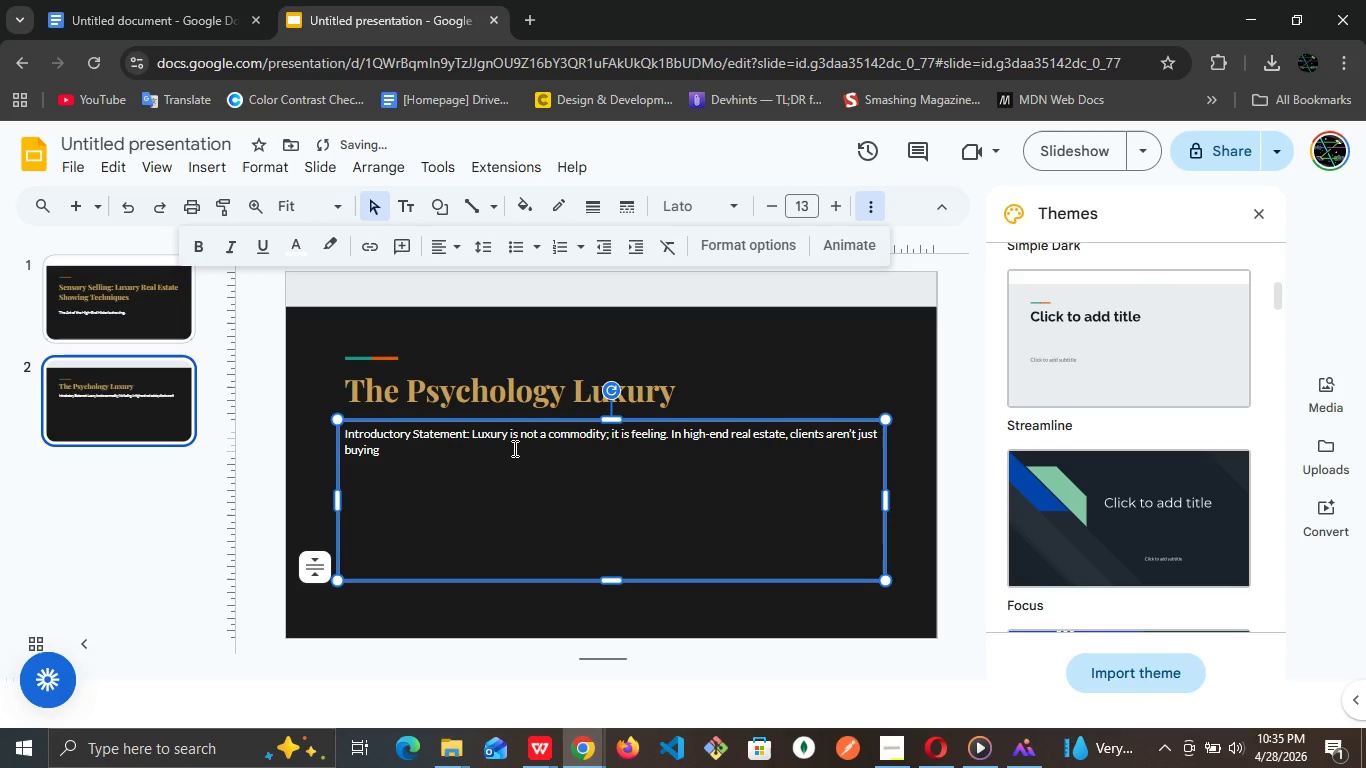 
type(square )
 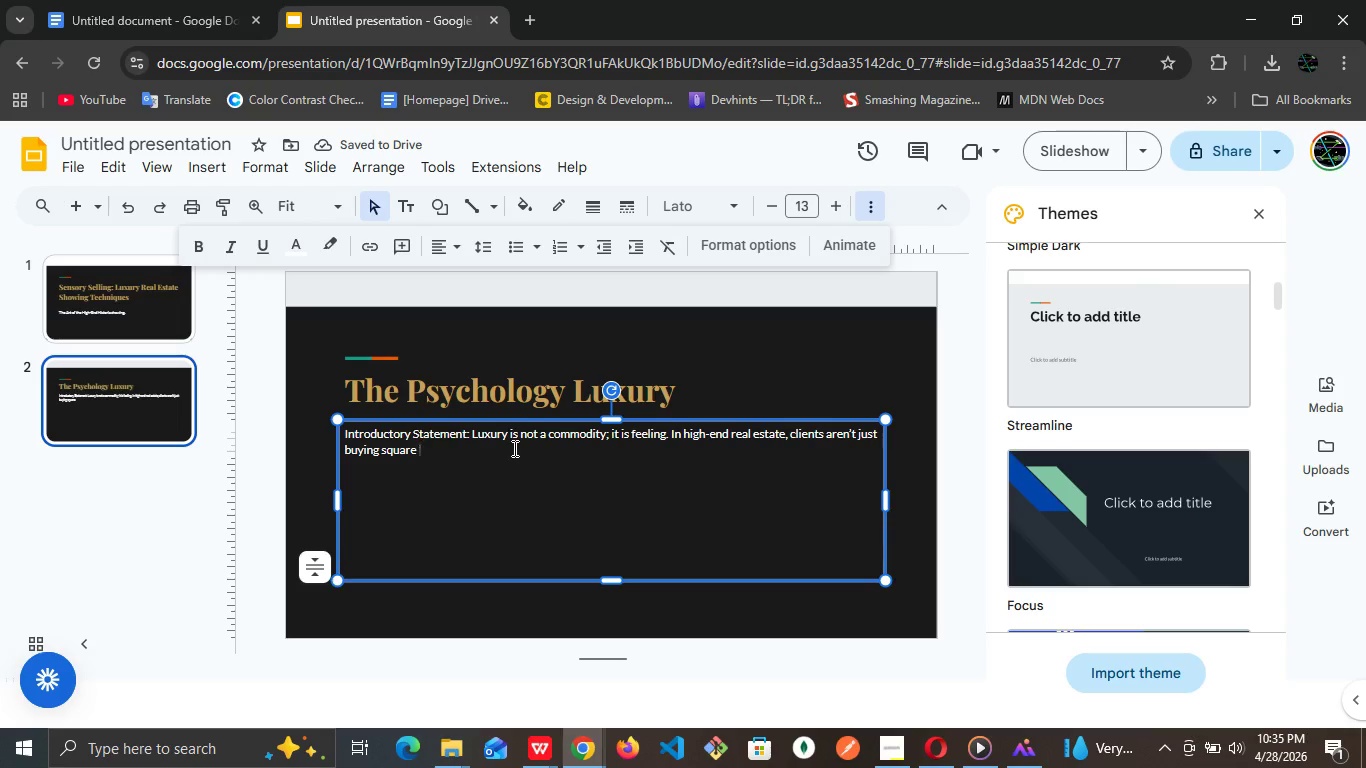 
wait(5.53)
 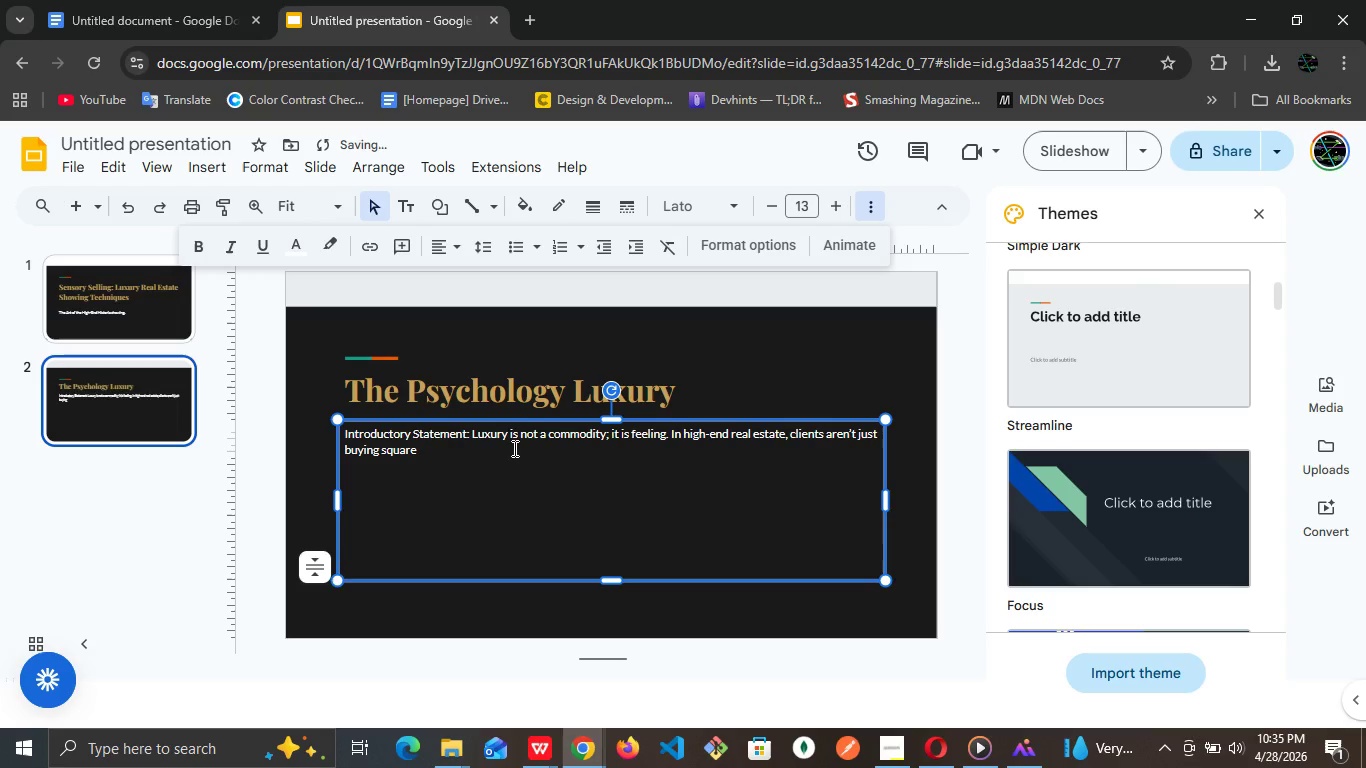 
type(footage )
 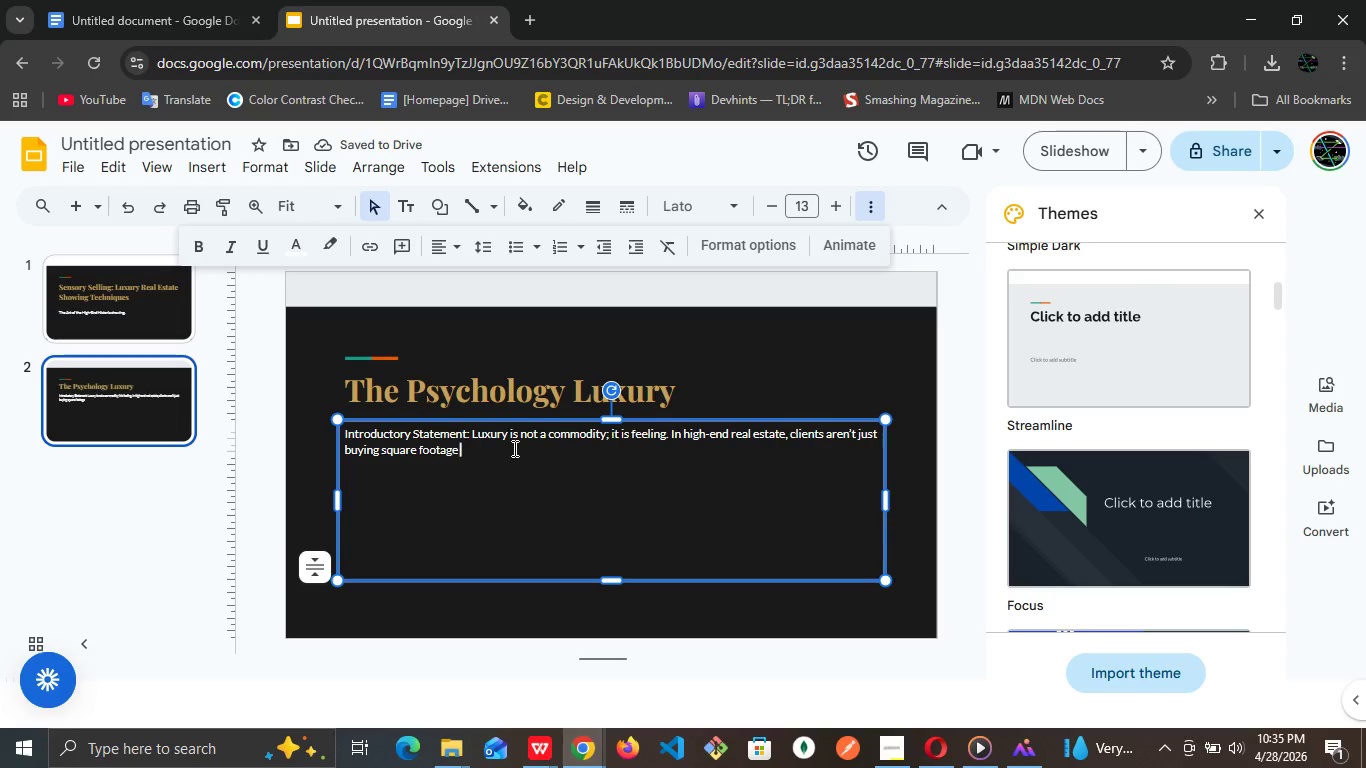 
key(Backspace)
type(---  )
key(Backspace)
type(they RE B)
key(Backspace)
key(Backspace)
key(Backspace)
key(Backspace)
type(buying )
 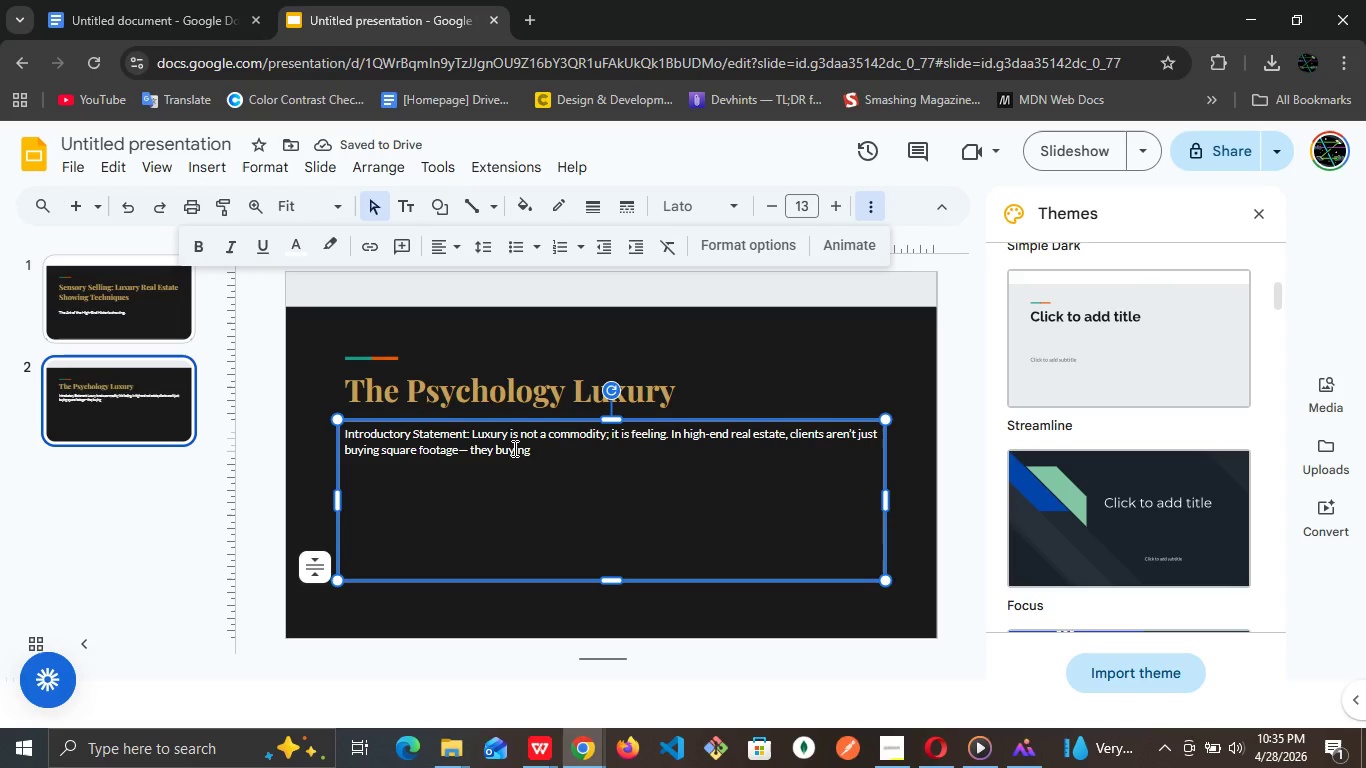 
key(ArrowLeft)
 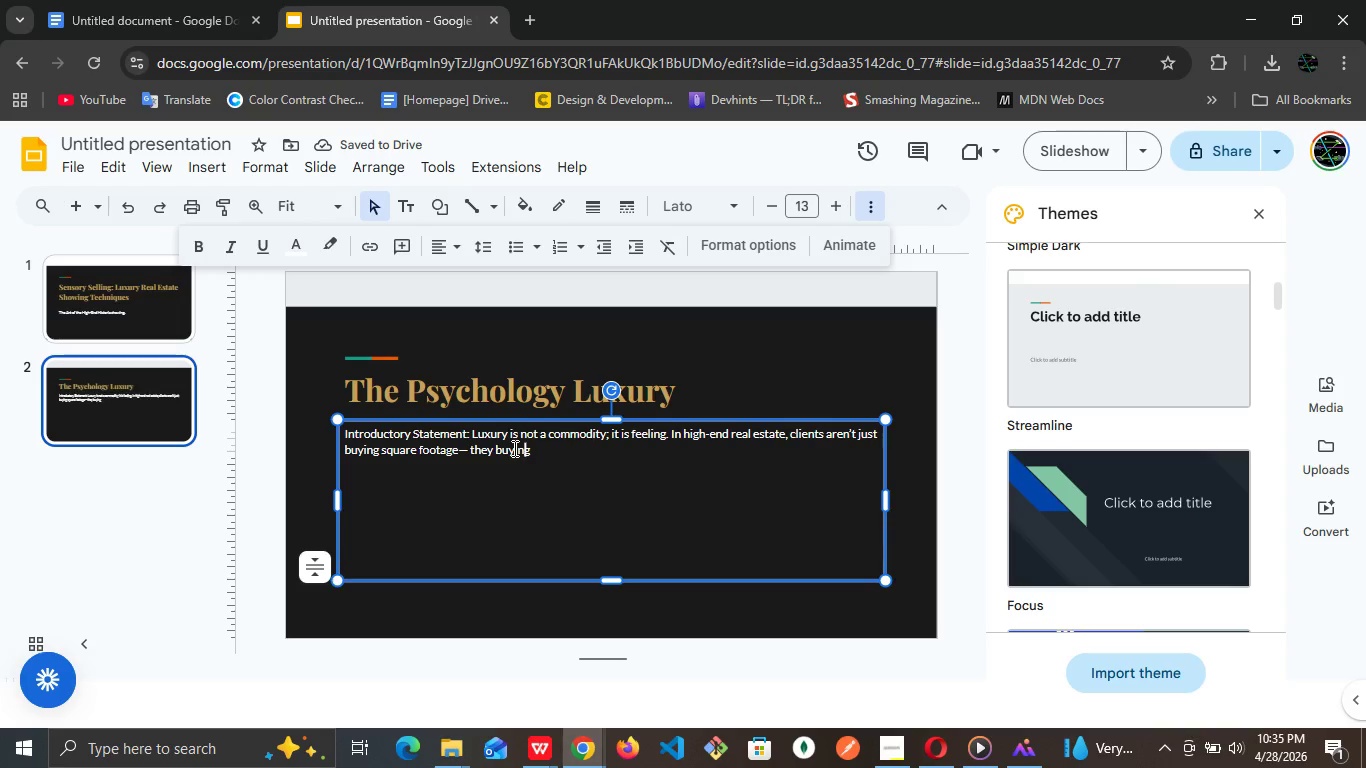 
key(ArrowLeft)
 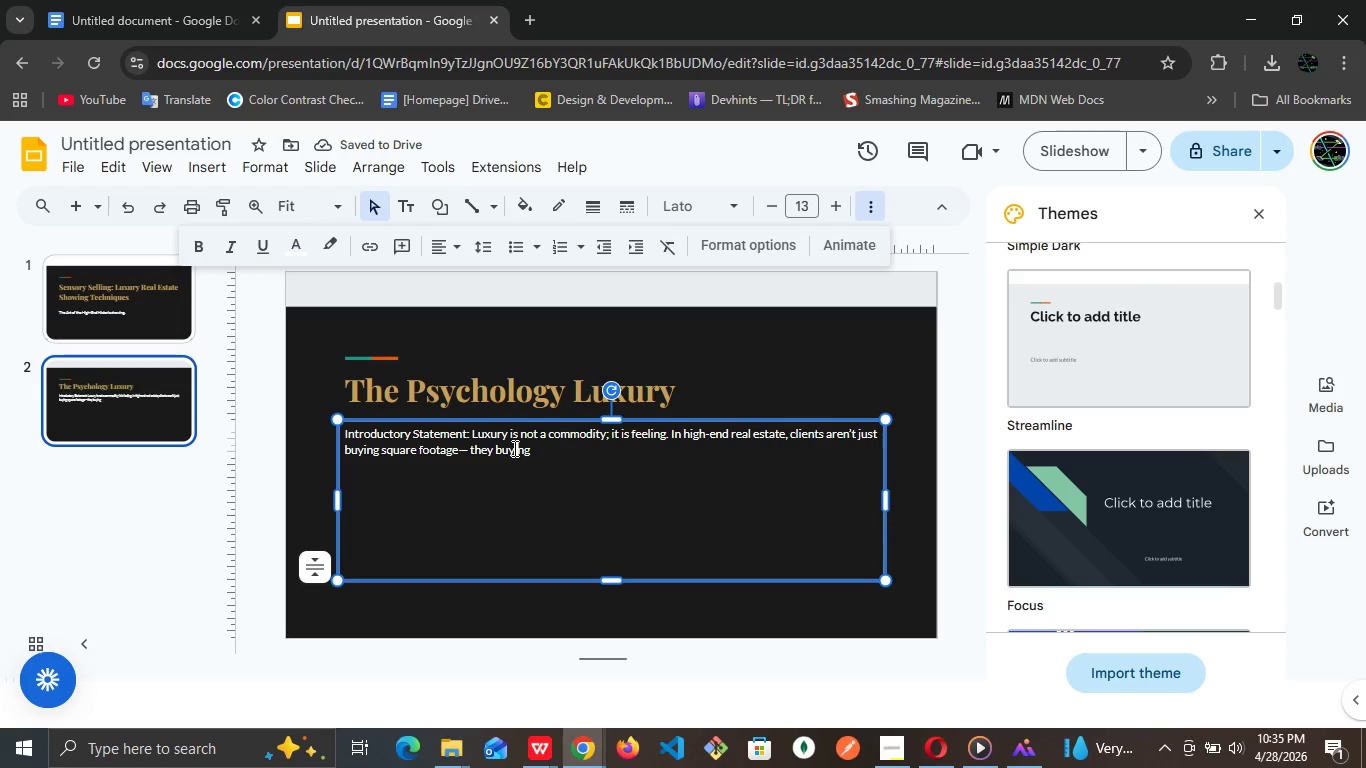 
key(ArrowLeft)
 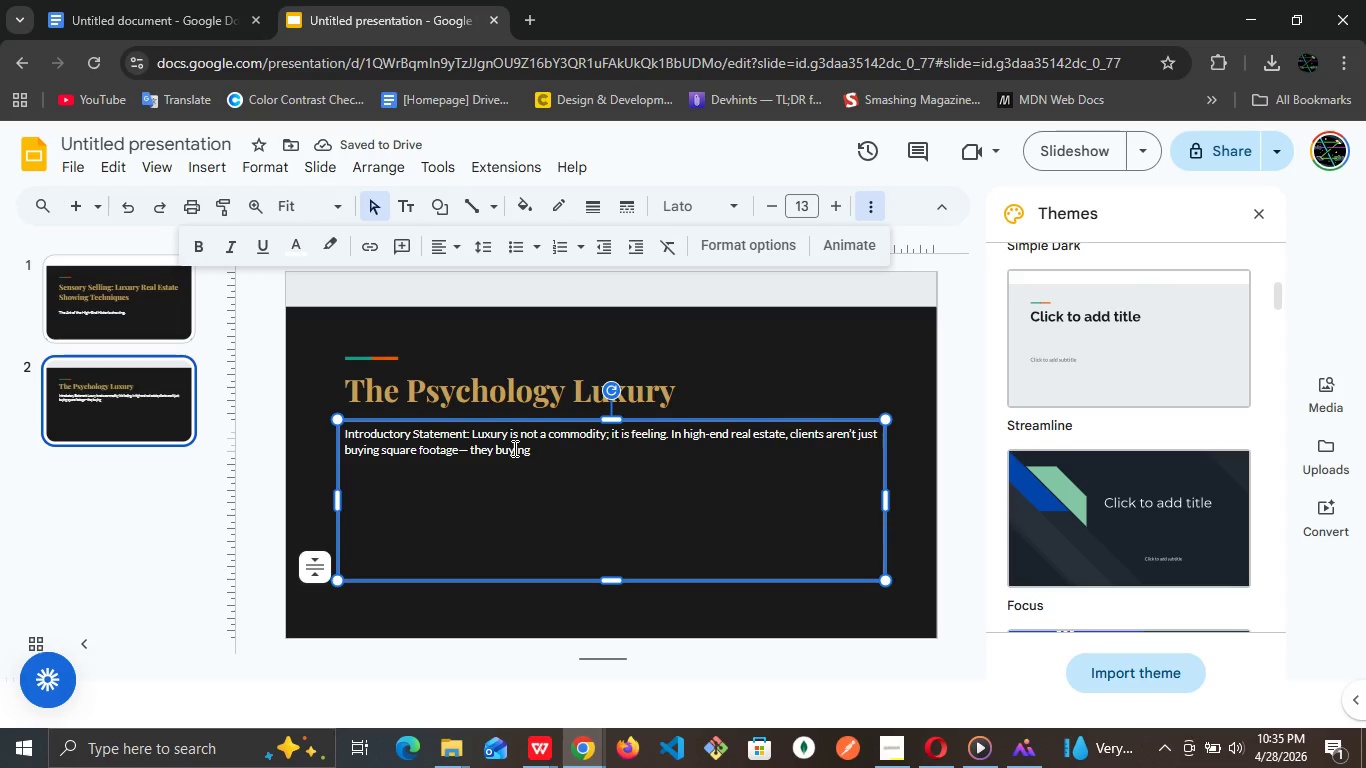 
key(ArrowLeft)
 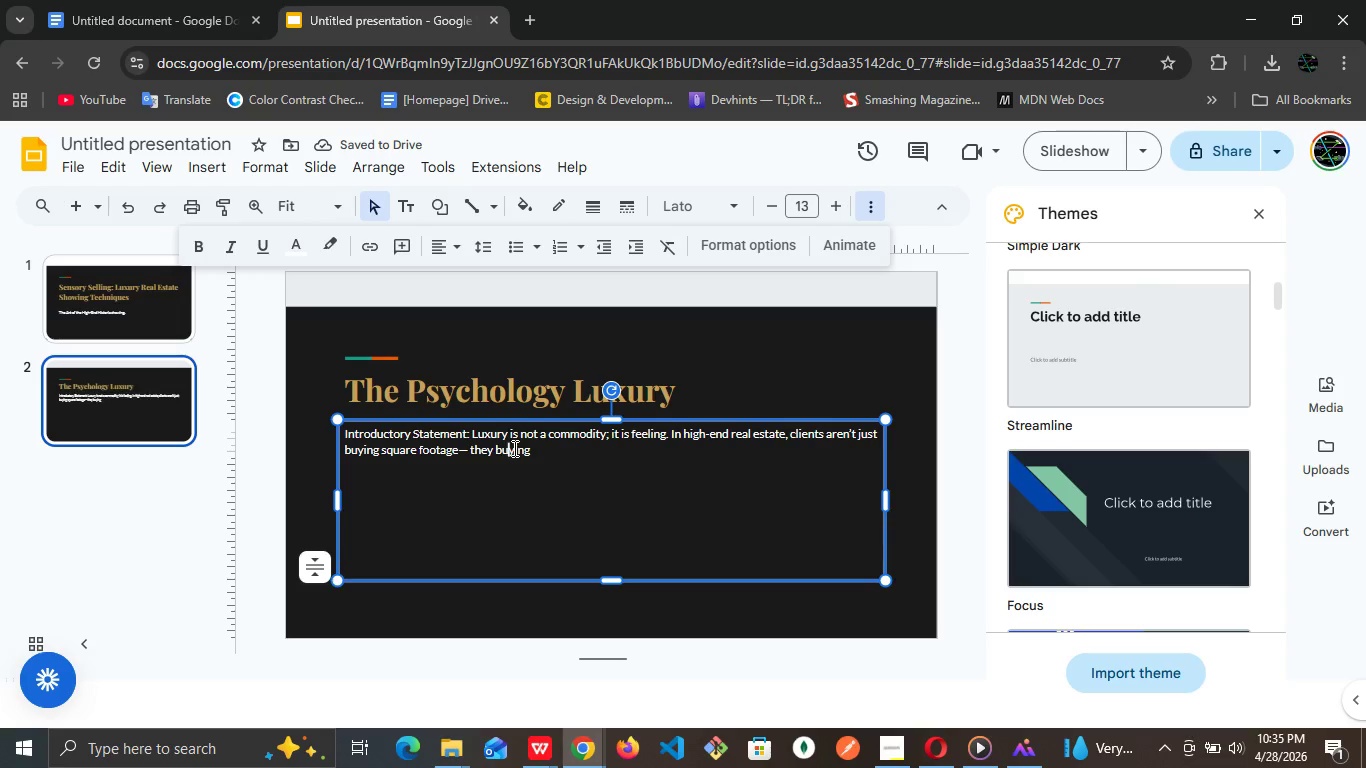 
key(ArrowLeft)
 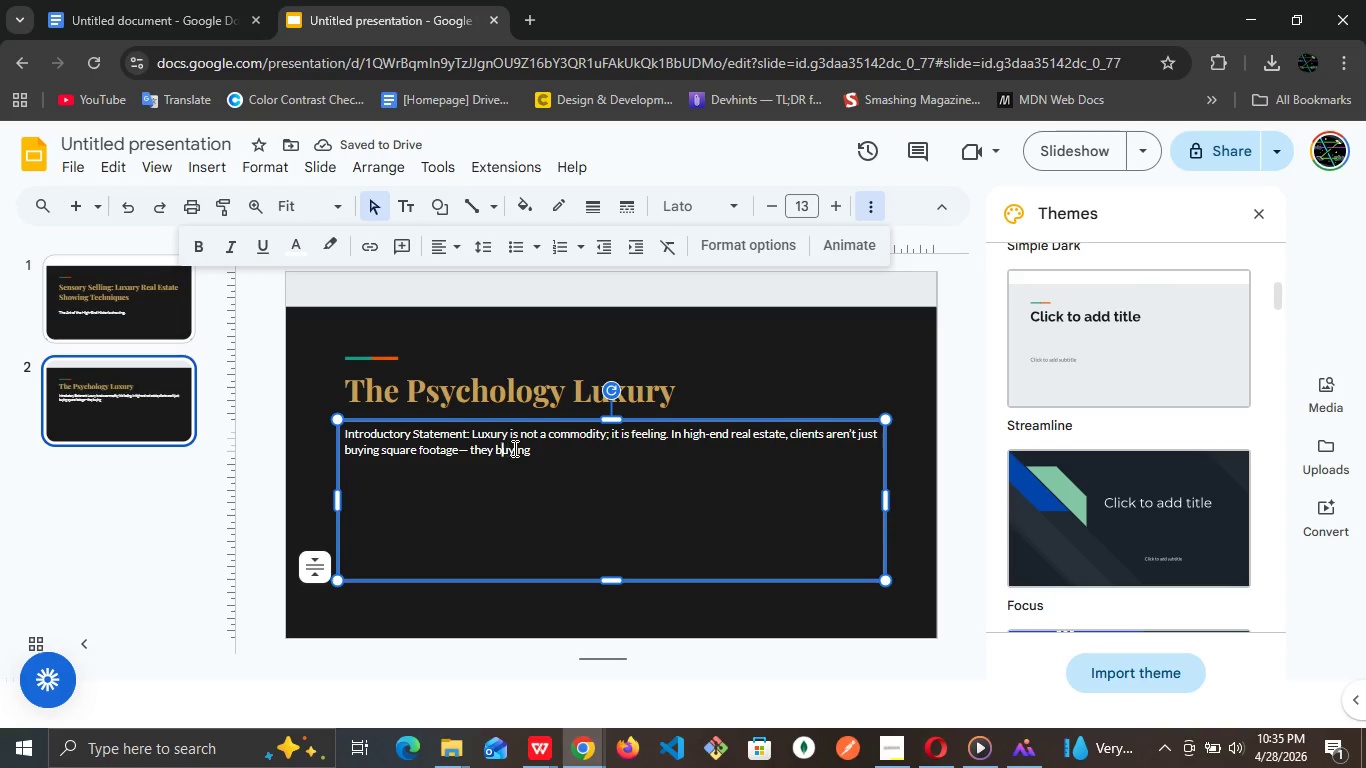 
key(ArrowLeft)
 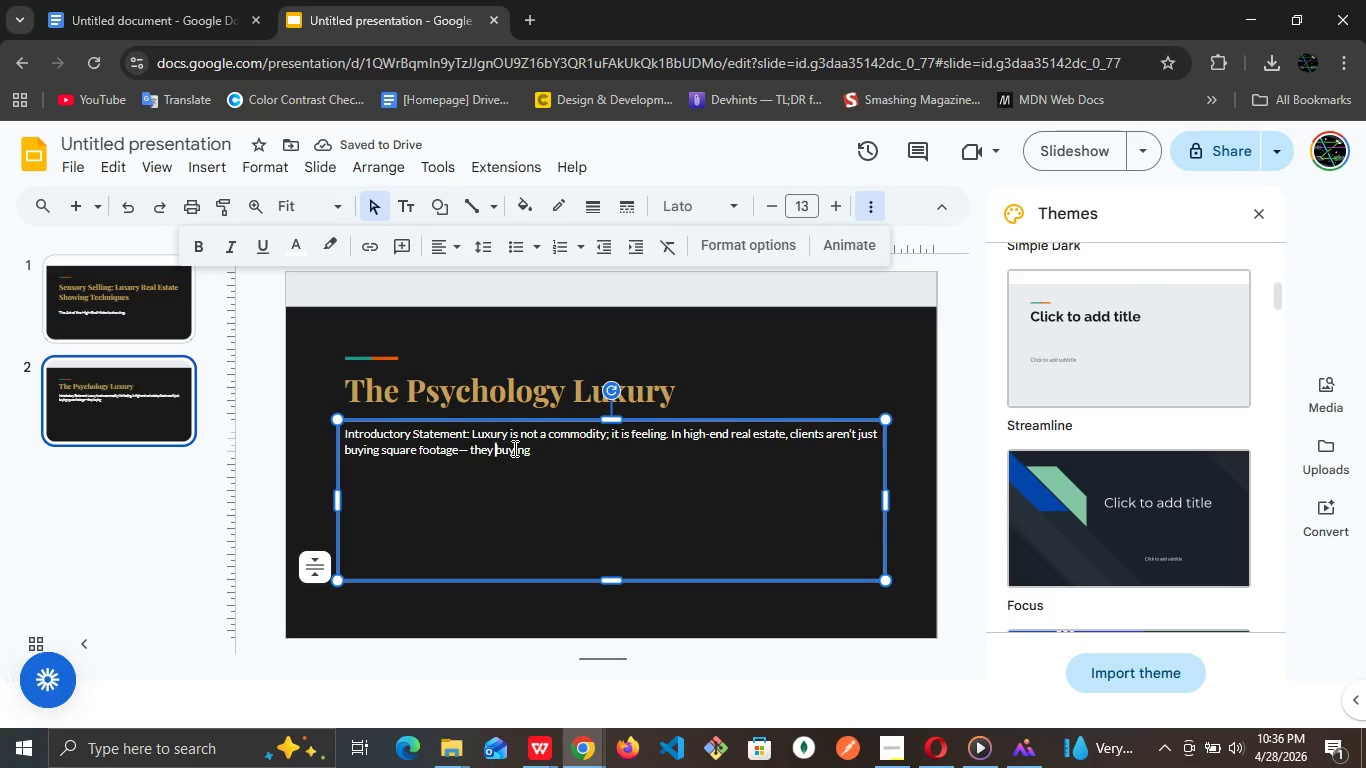 
key(ArrowLeft)
 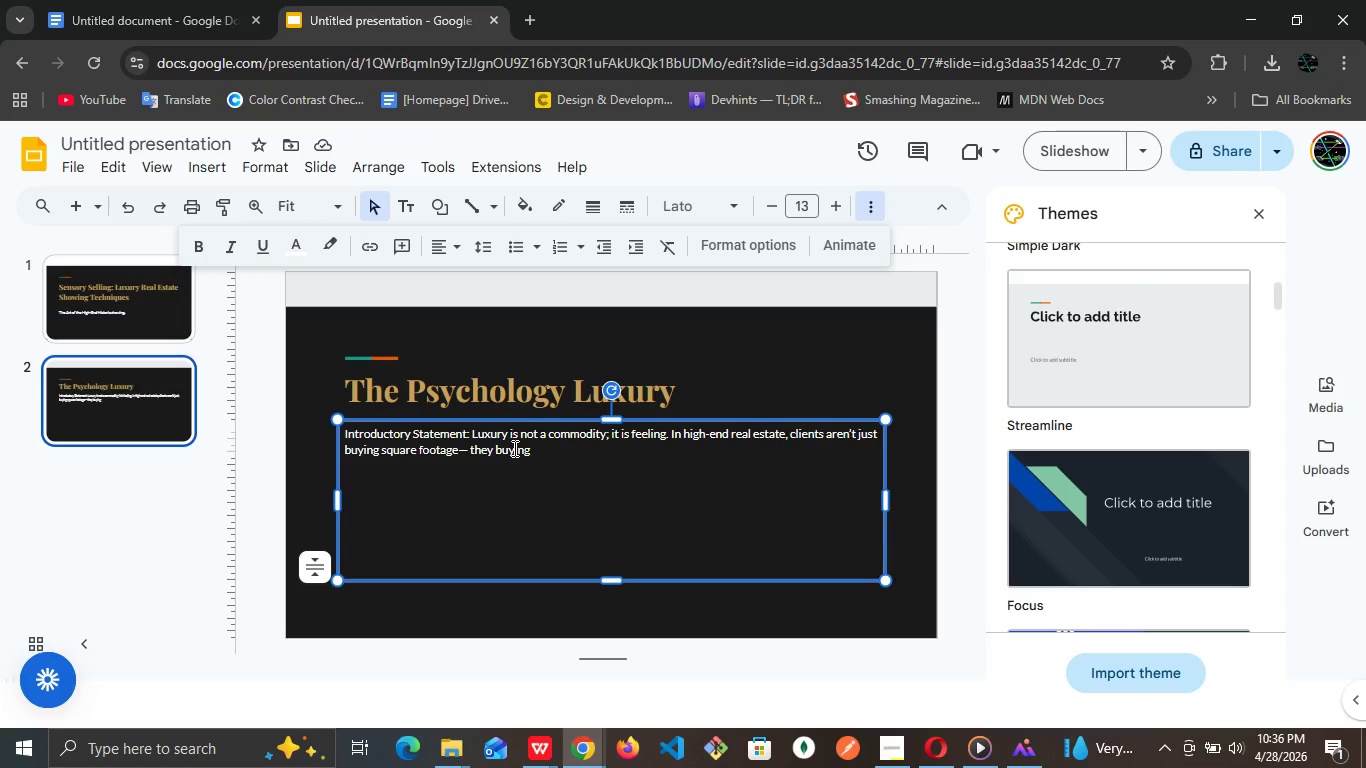 
type(are )
 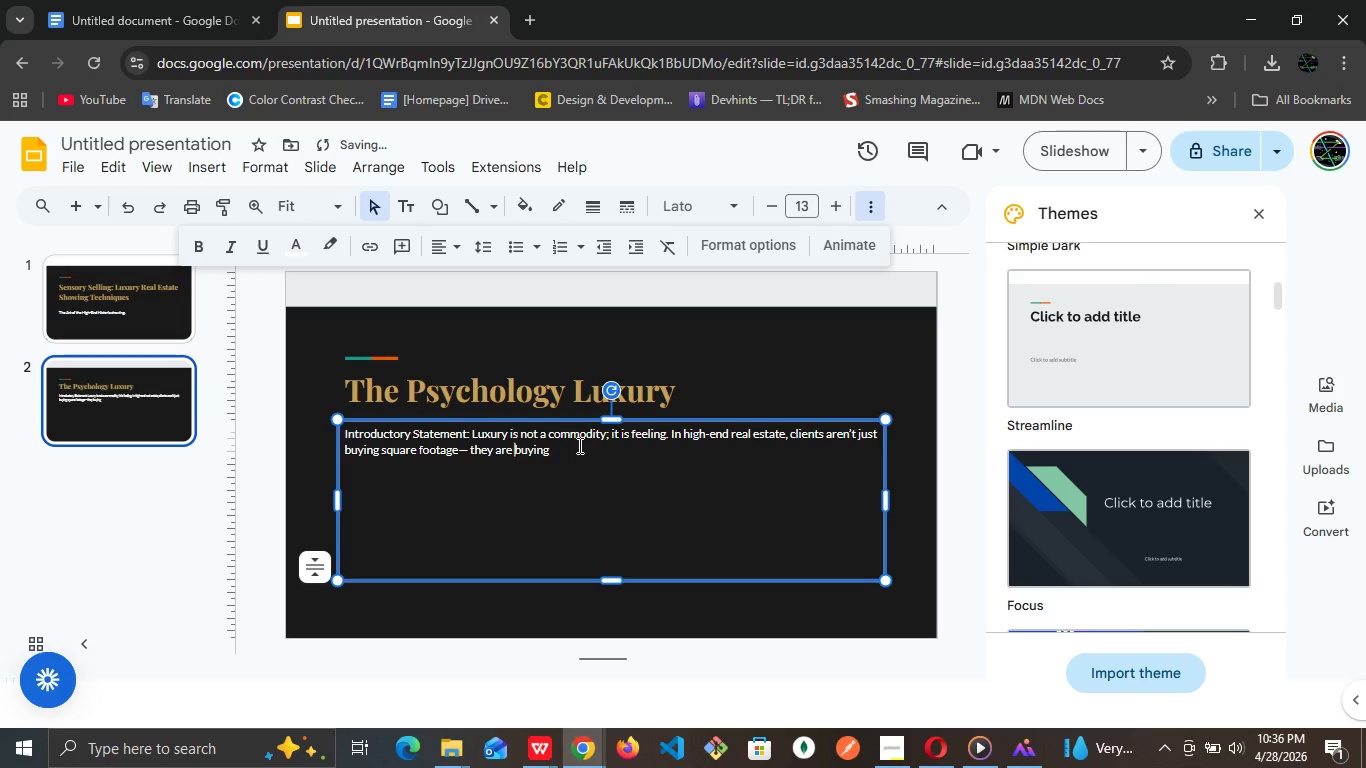 
left_click([578, 445])
 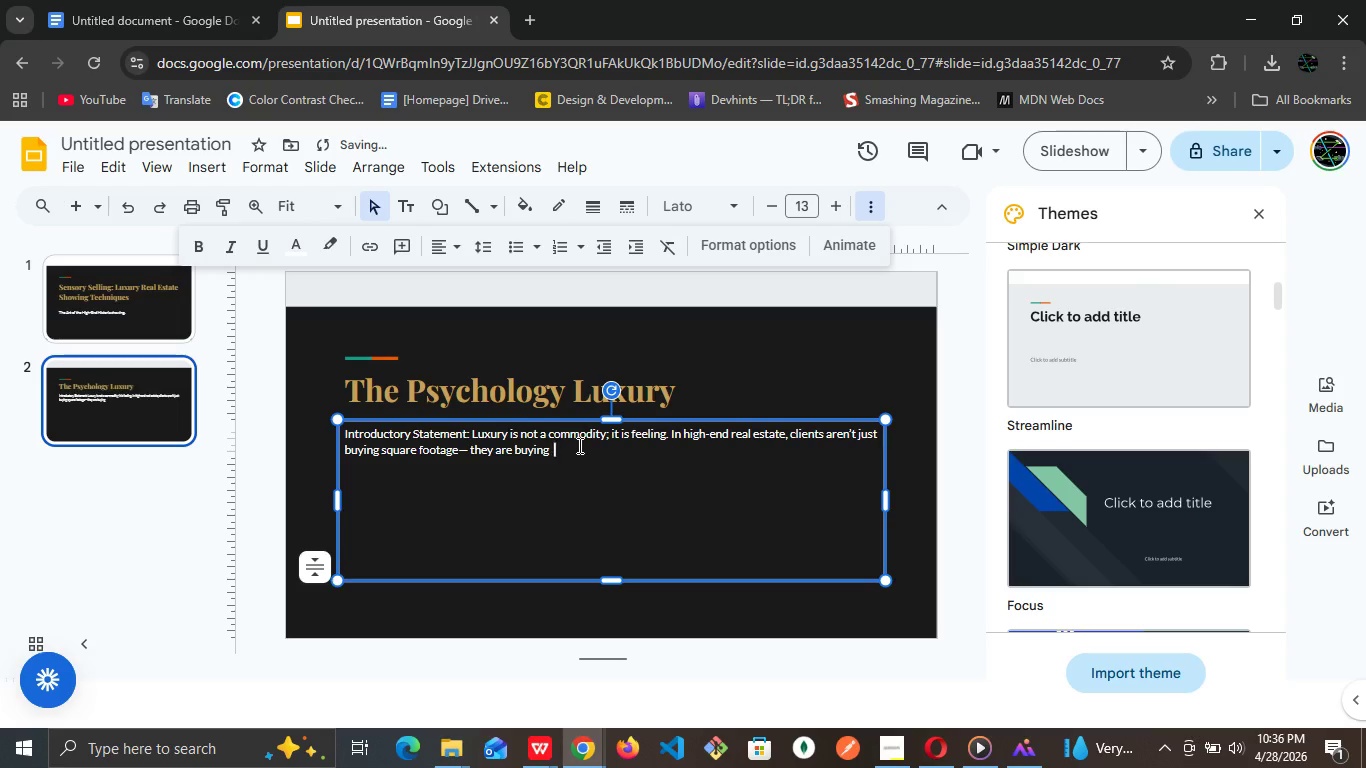 
key(Space)
 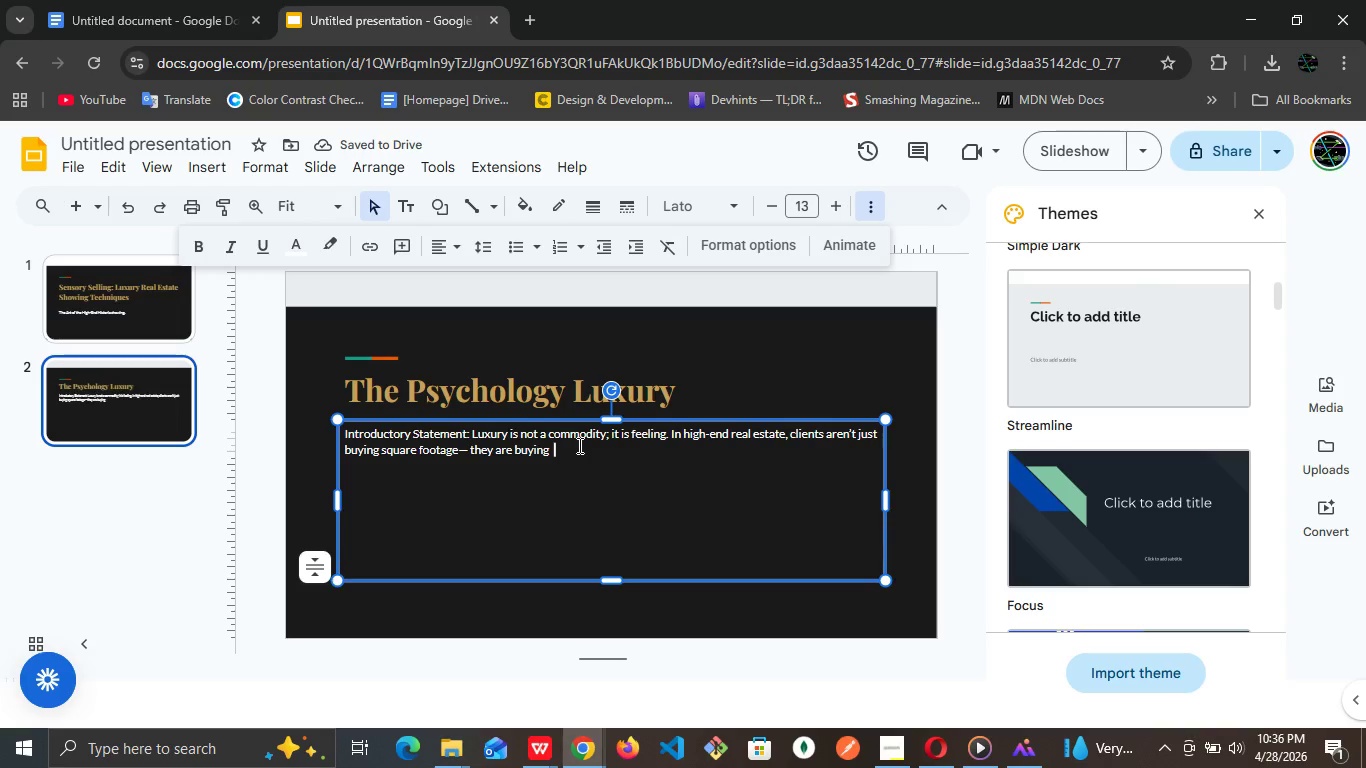 
wait(6.39)
 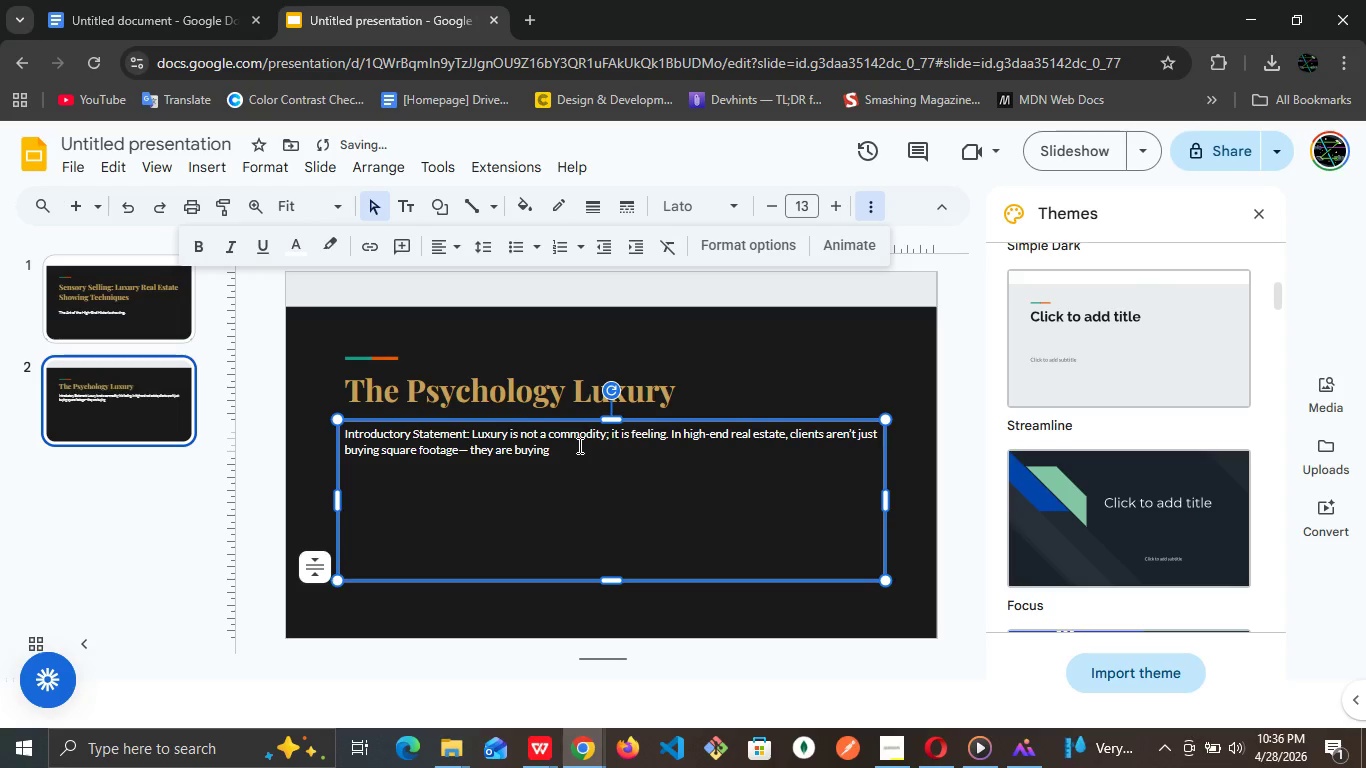 
type(a curated )
 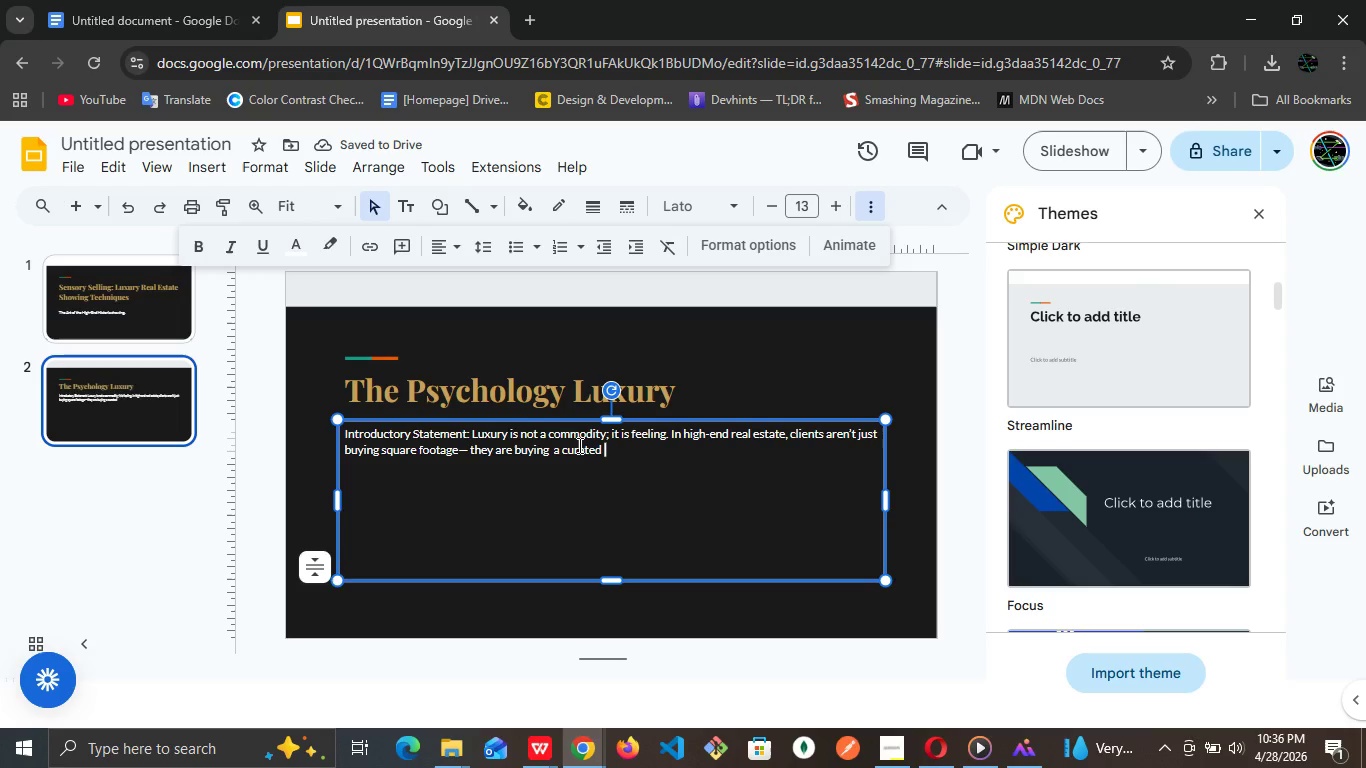 
type(lifestyle )
 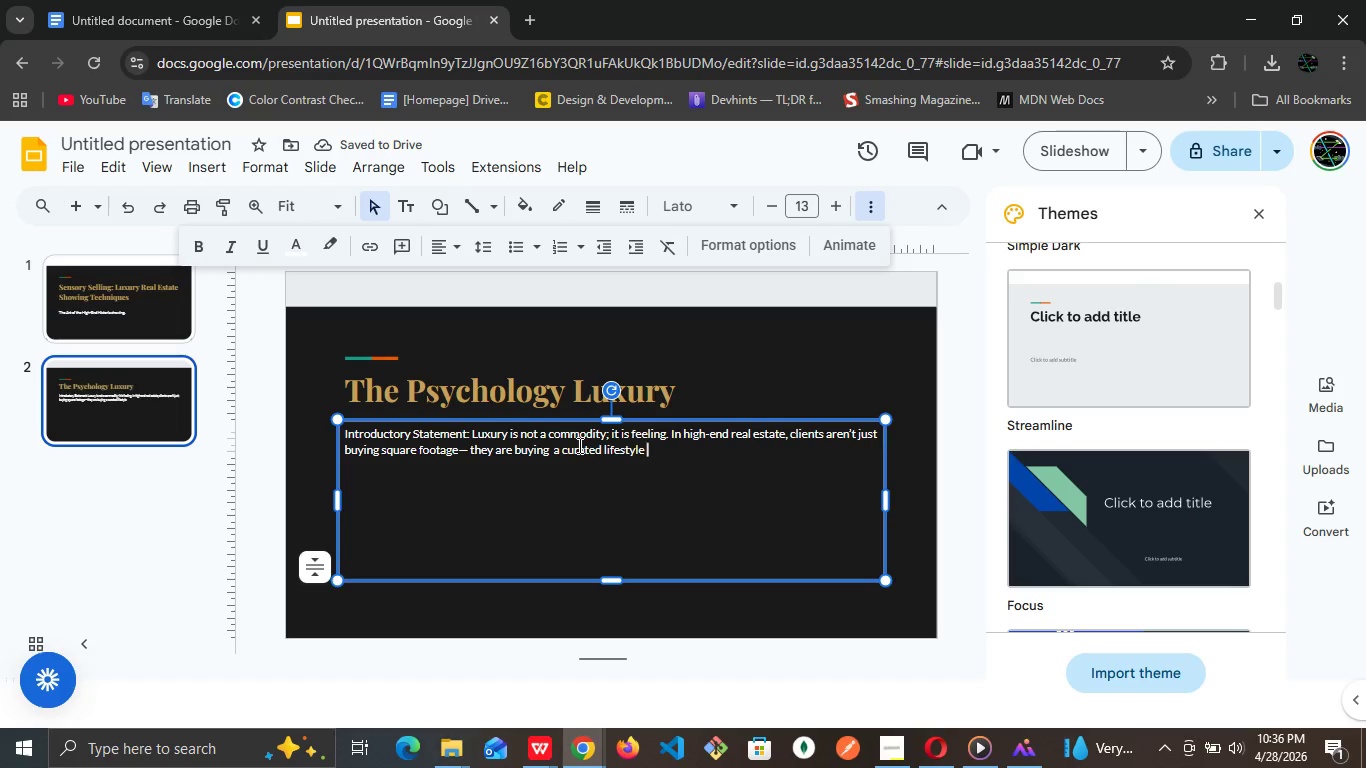 
wait(6.62)
 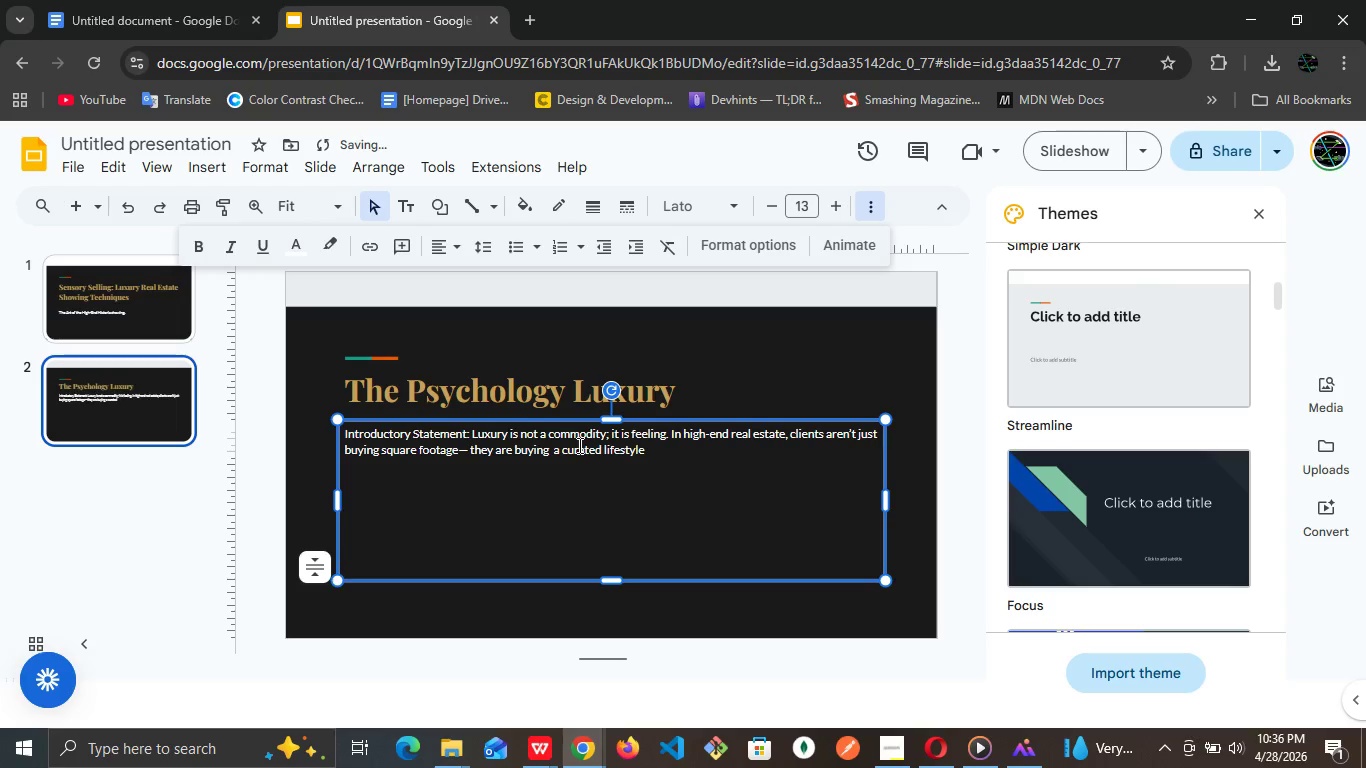 
type(and an emotional.)
 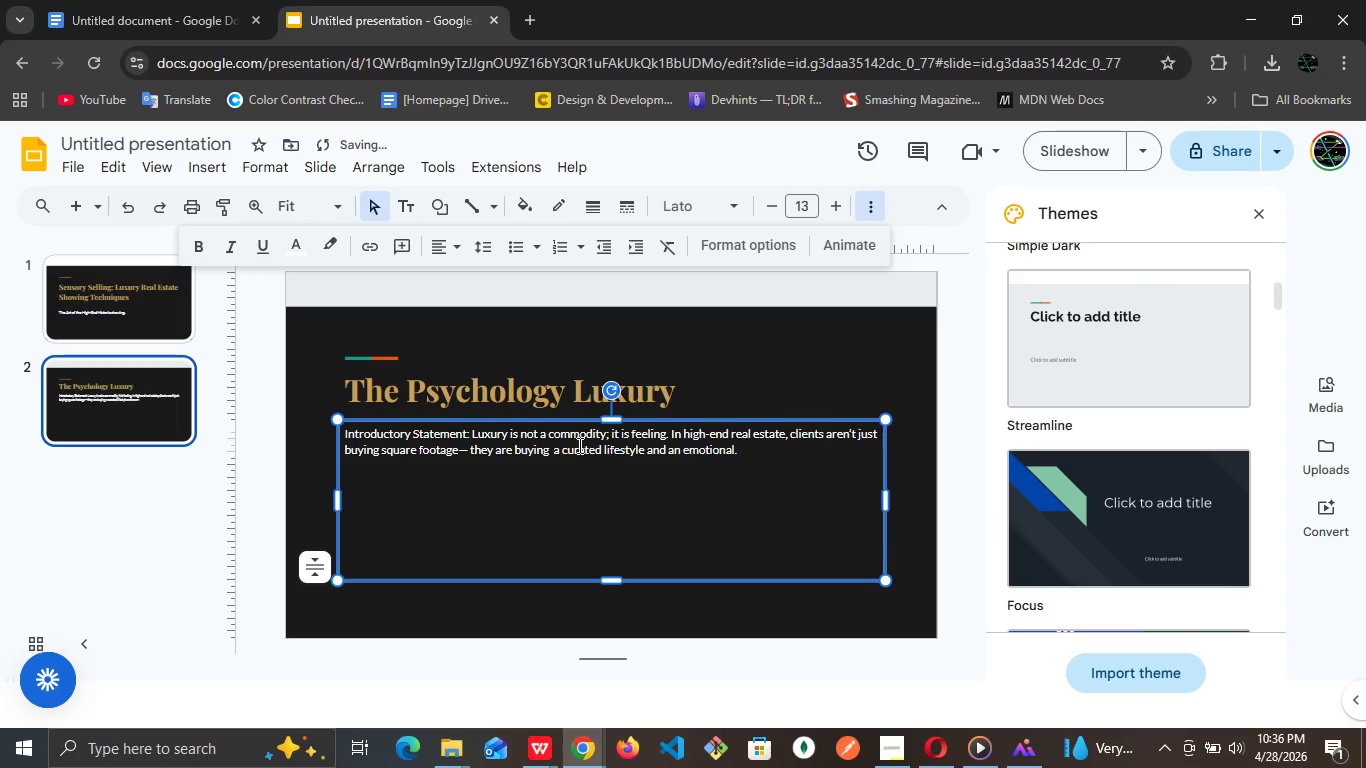 
key(Control+A)
 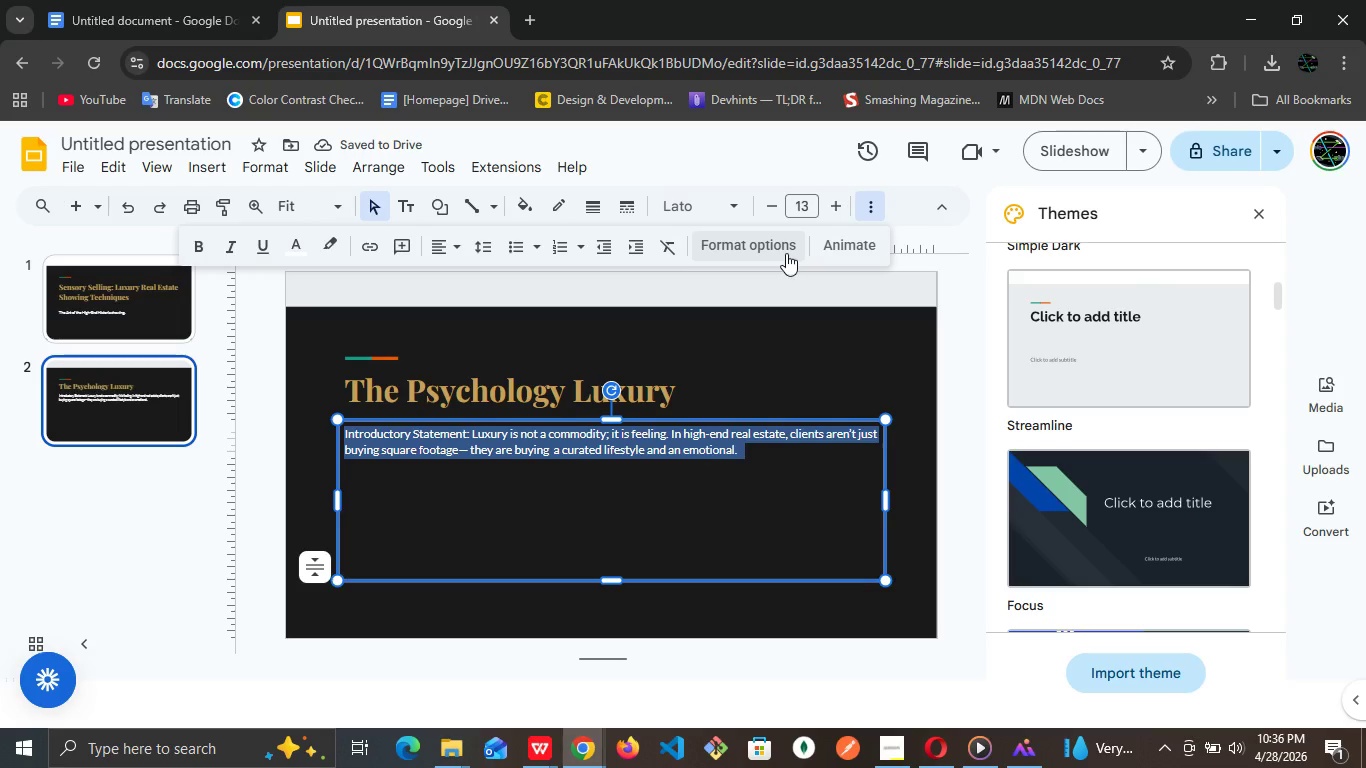 
left_click([797, 207])
 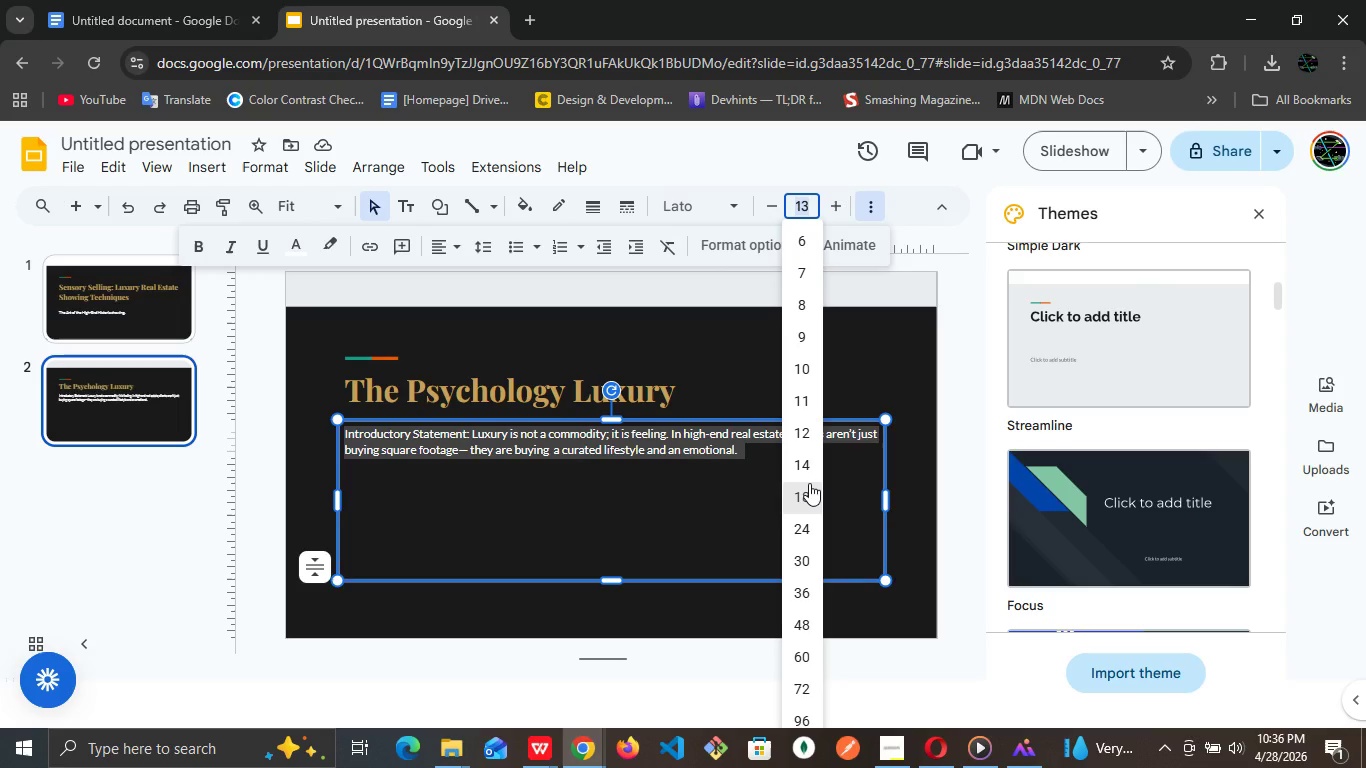 
left_click([806, 500])
 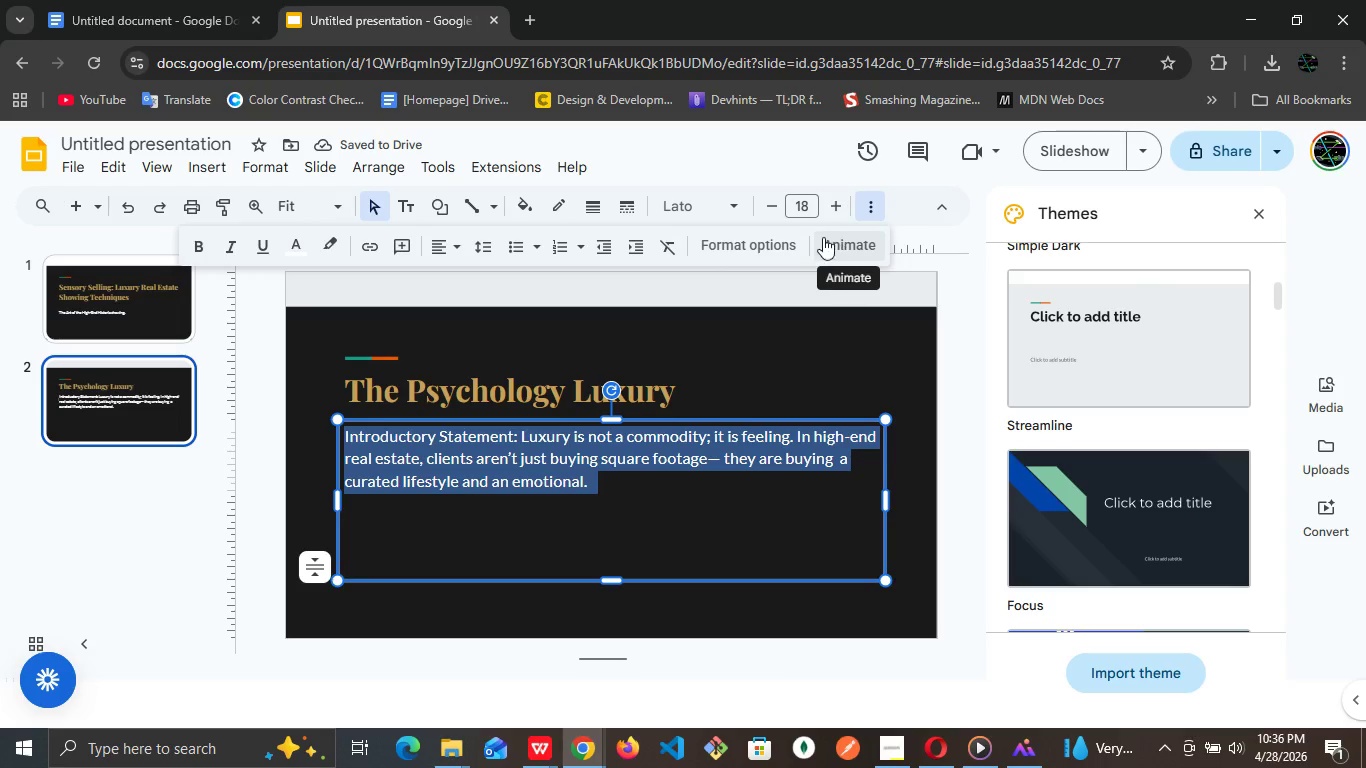 
left_click([812, 200])
 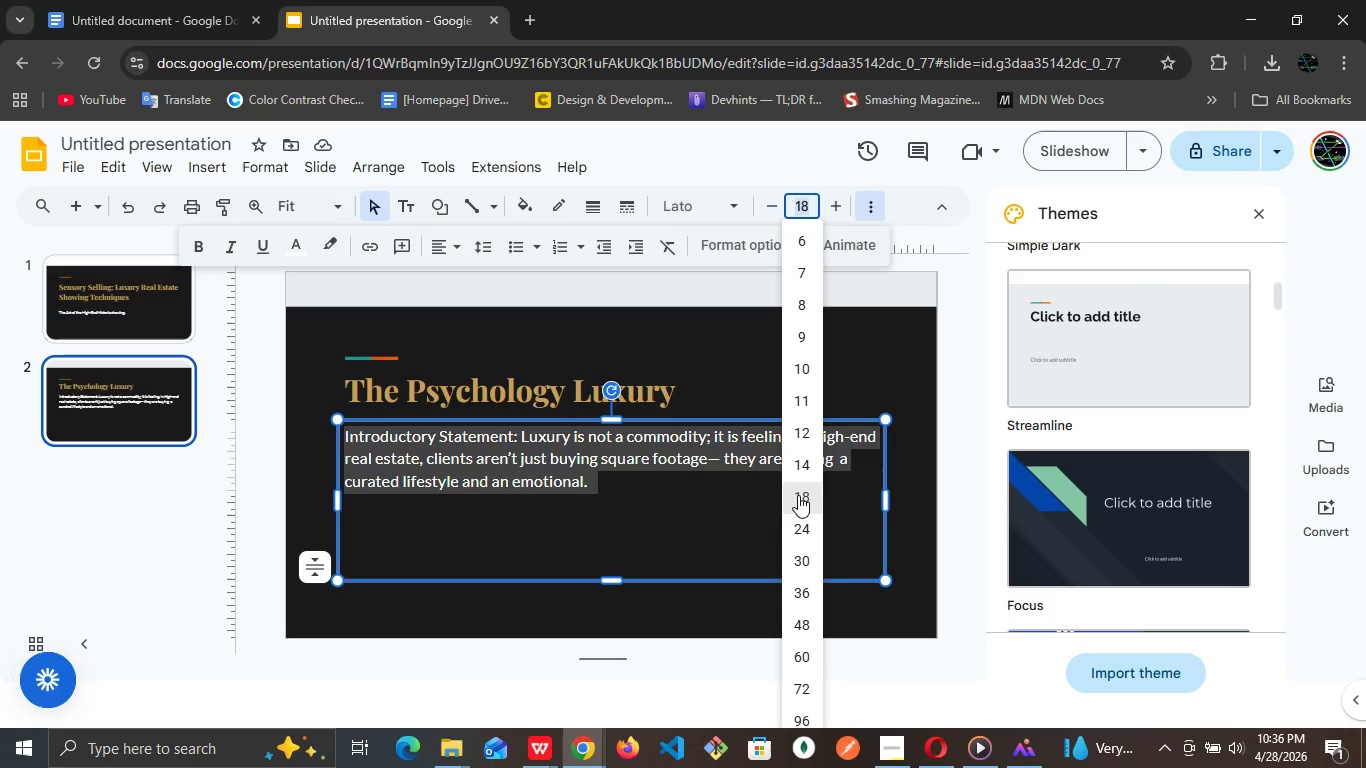 
left_click([803, 479])
 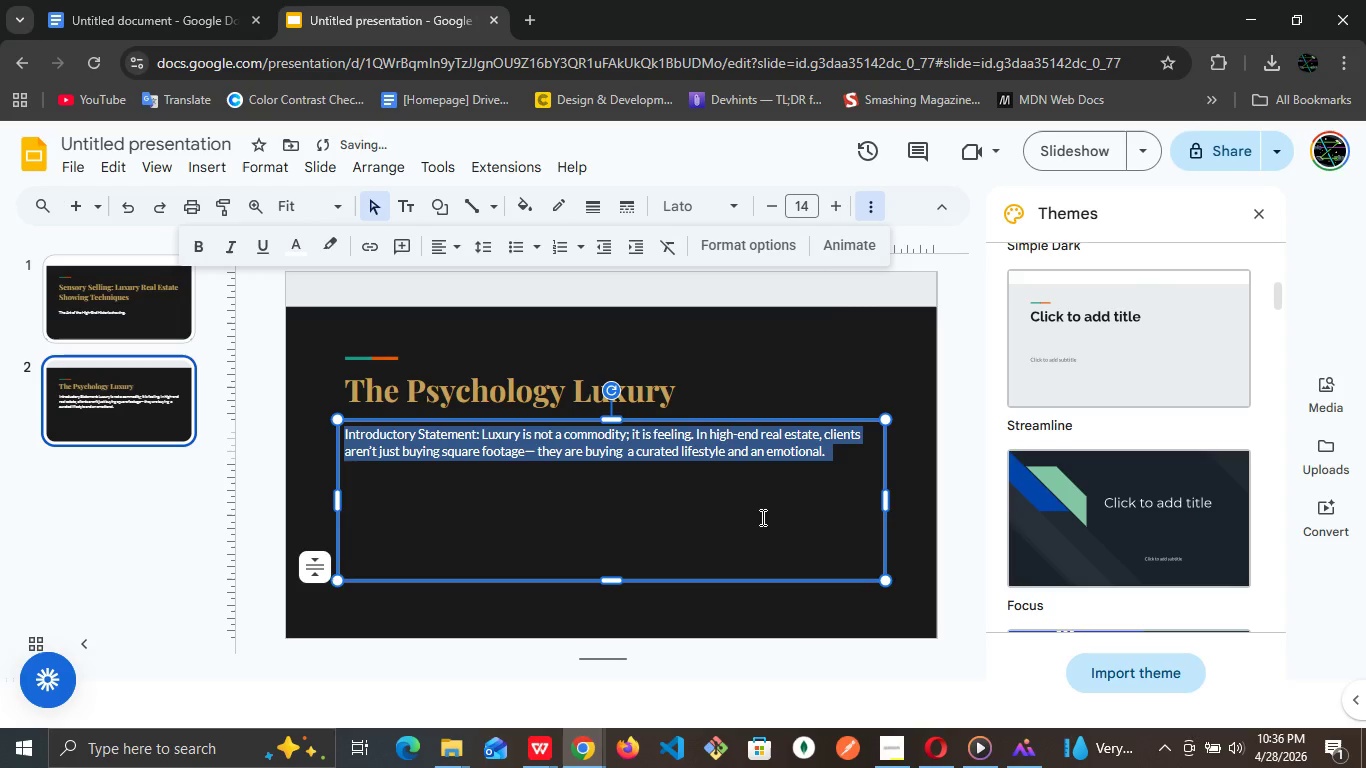 
left_click([759, 521])
 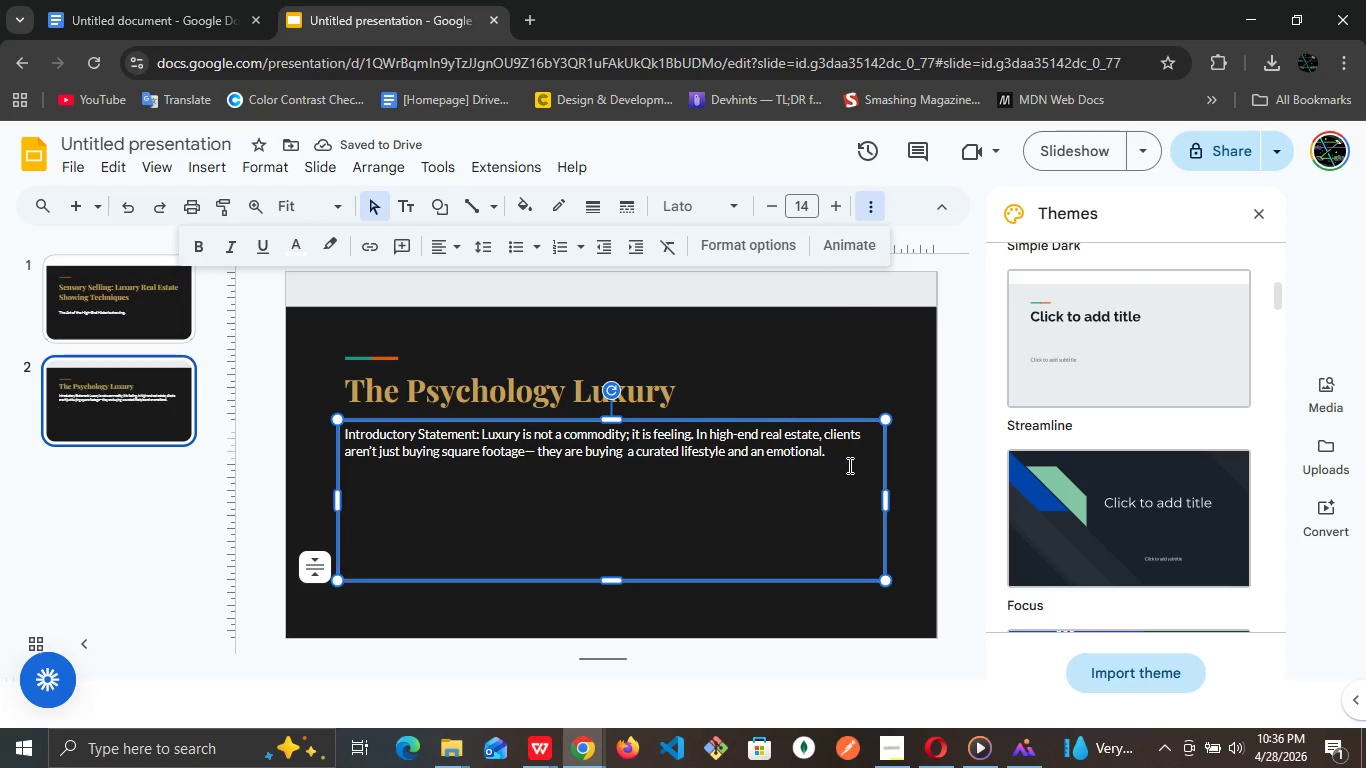 
left_click([850, 463])
 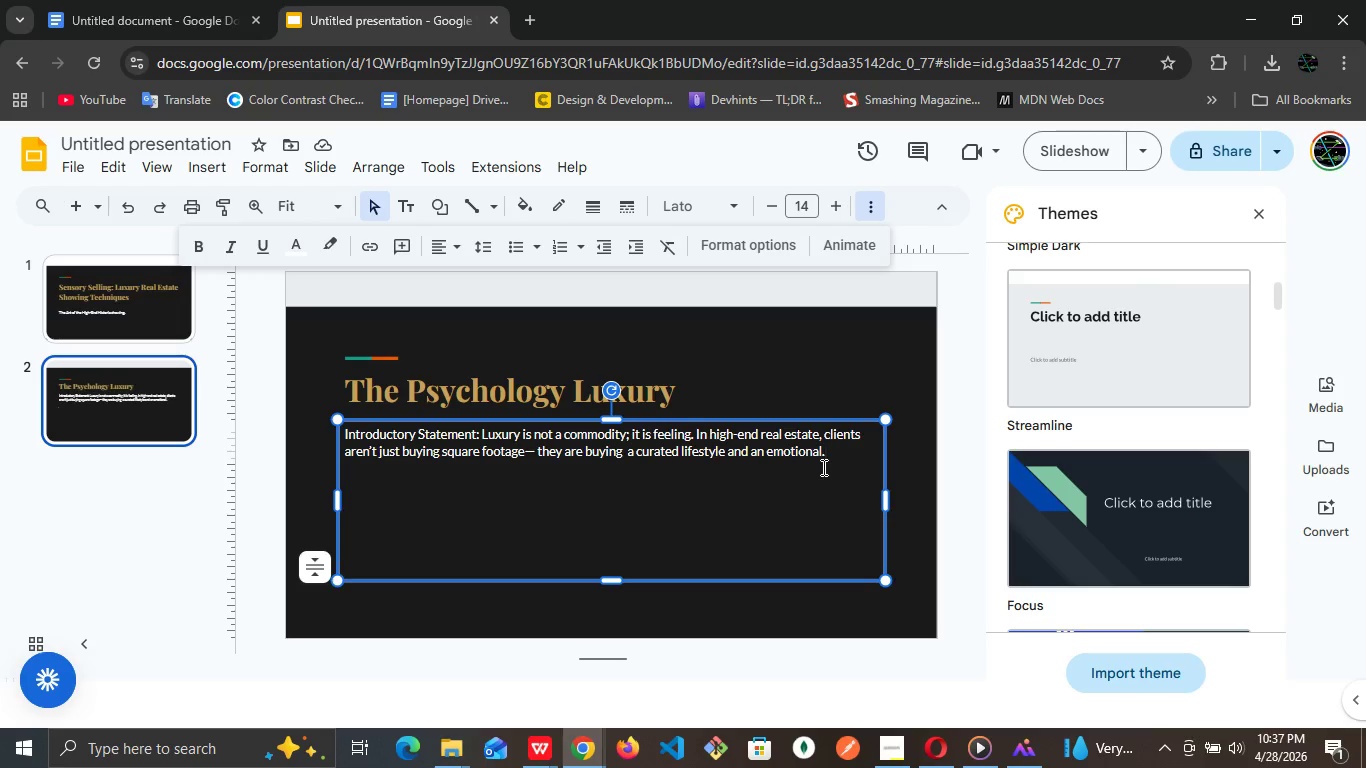 
wait(44.58)
 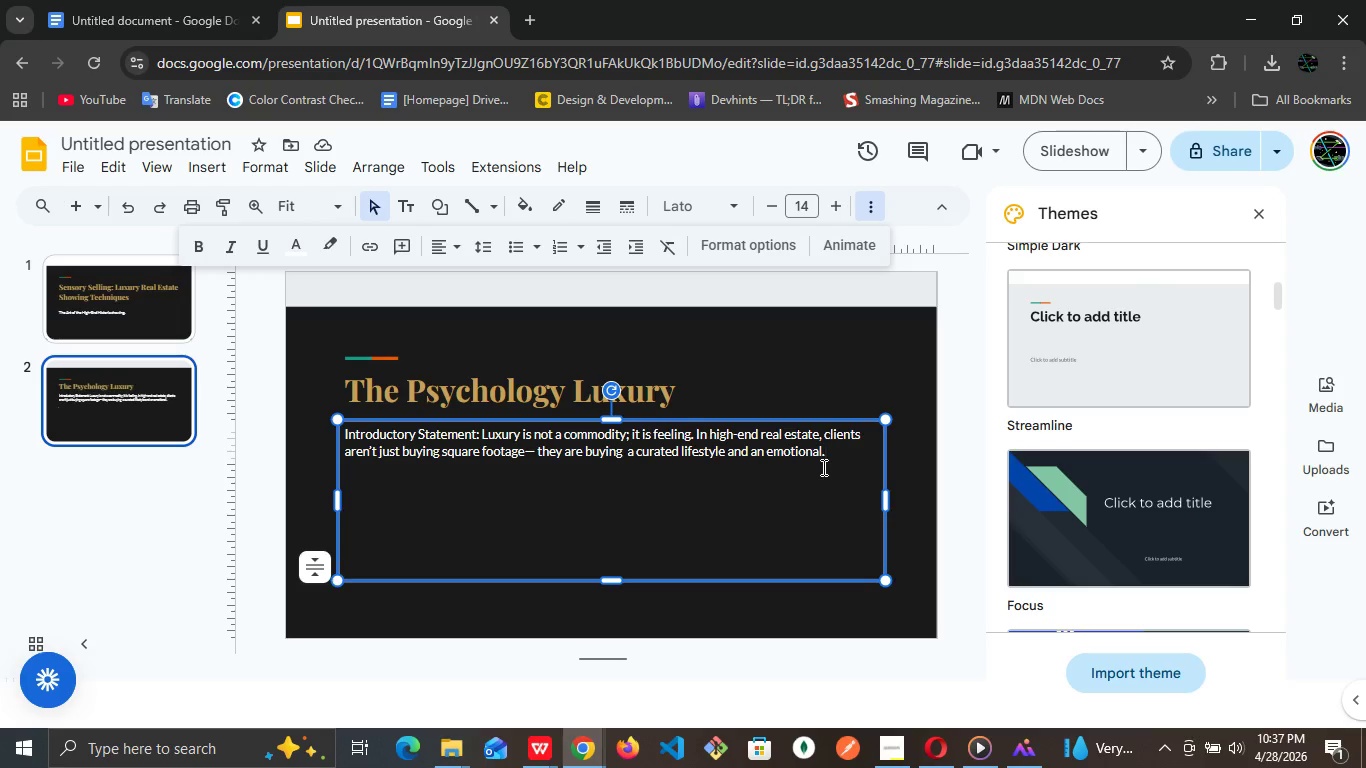 
left_click([342, 207])
 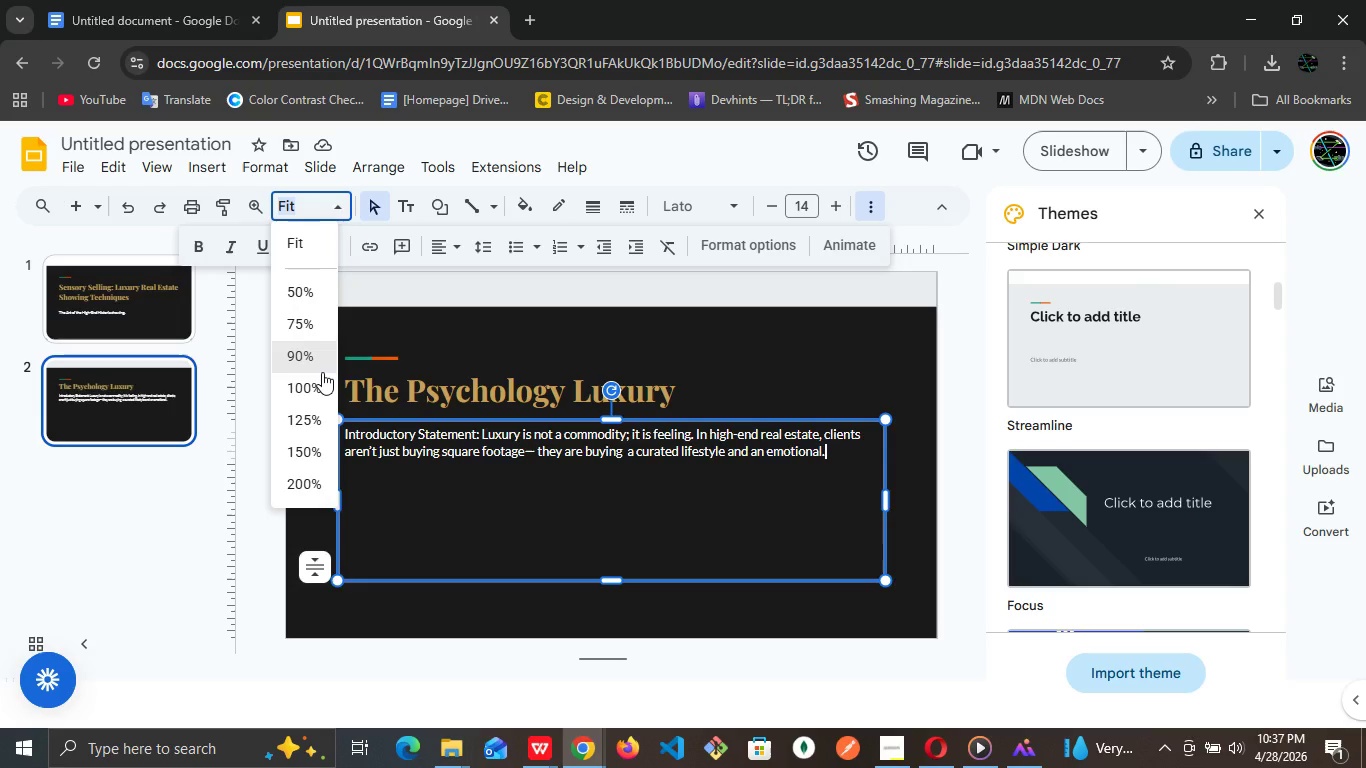 
left_click([322, 372])
 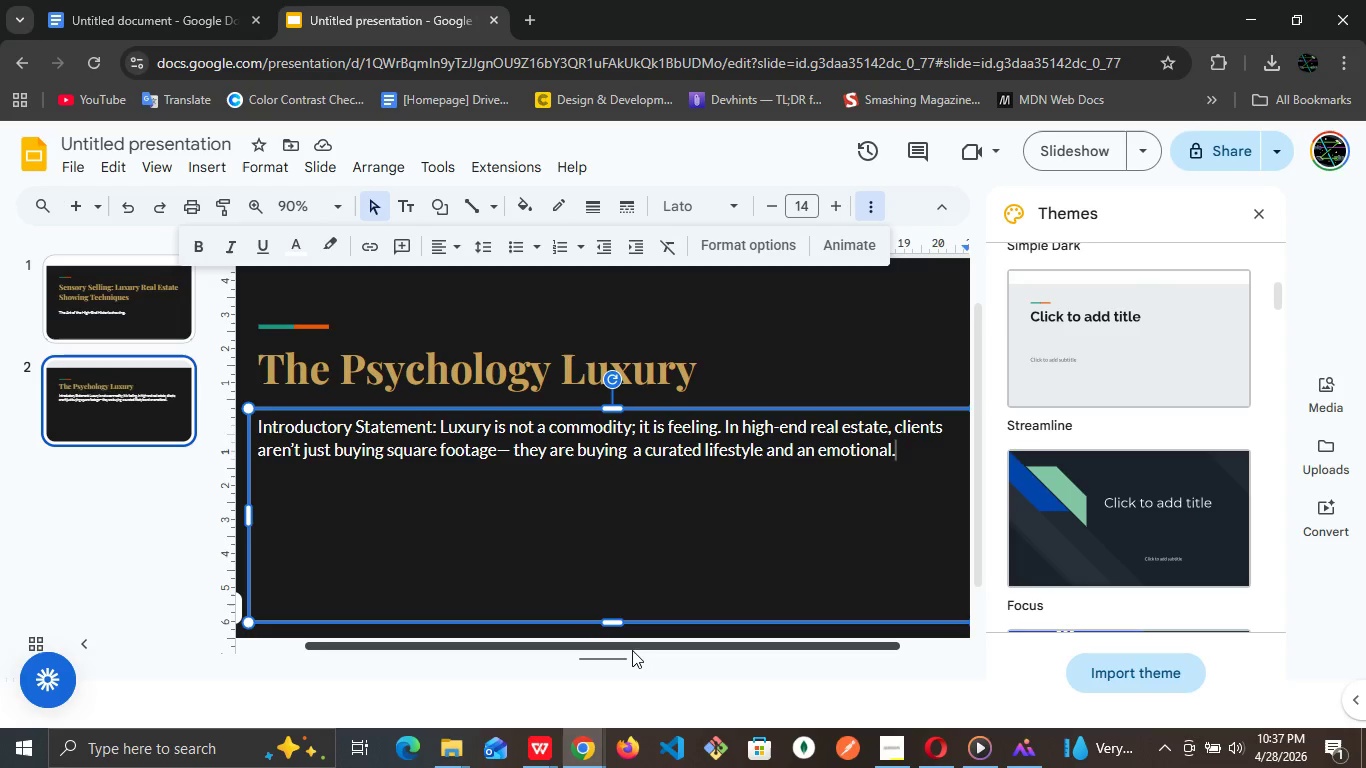 
wait(6.03)
 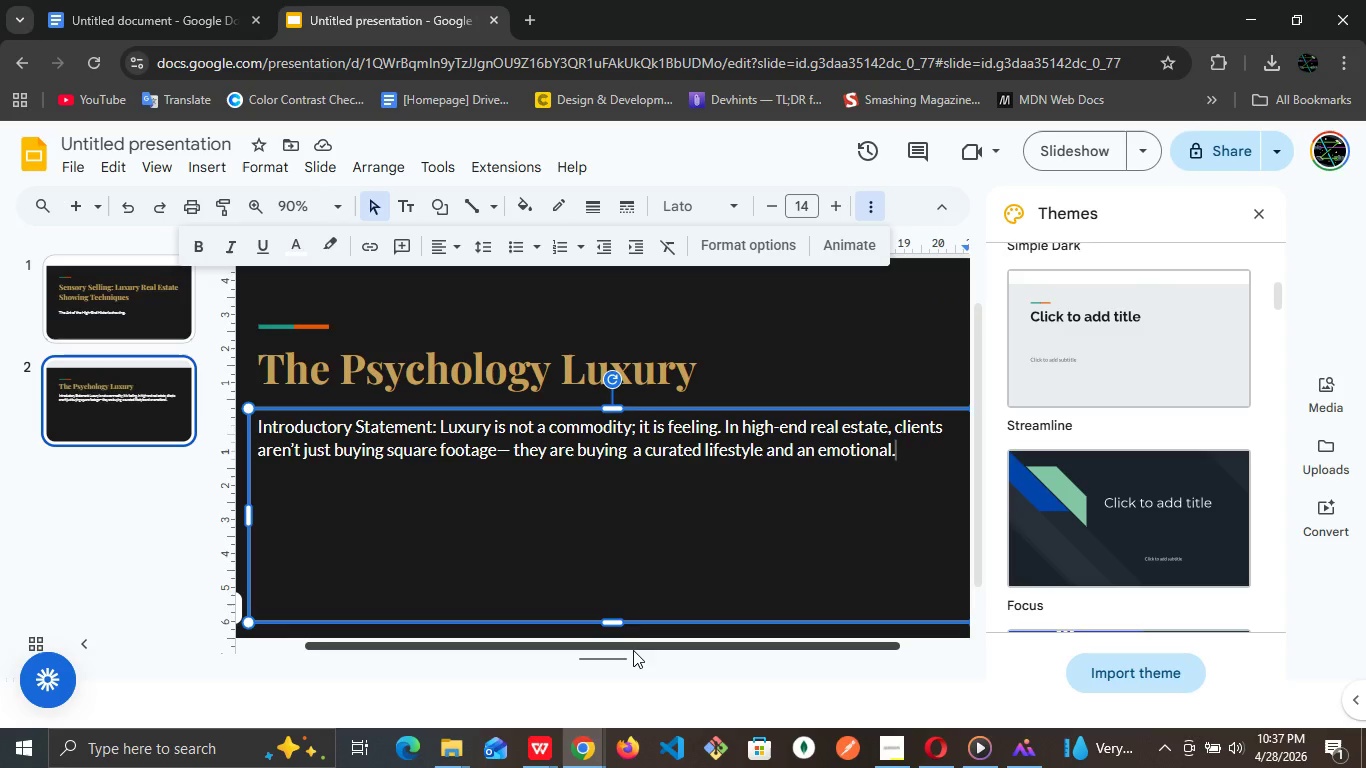 
key(Enter)
 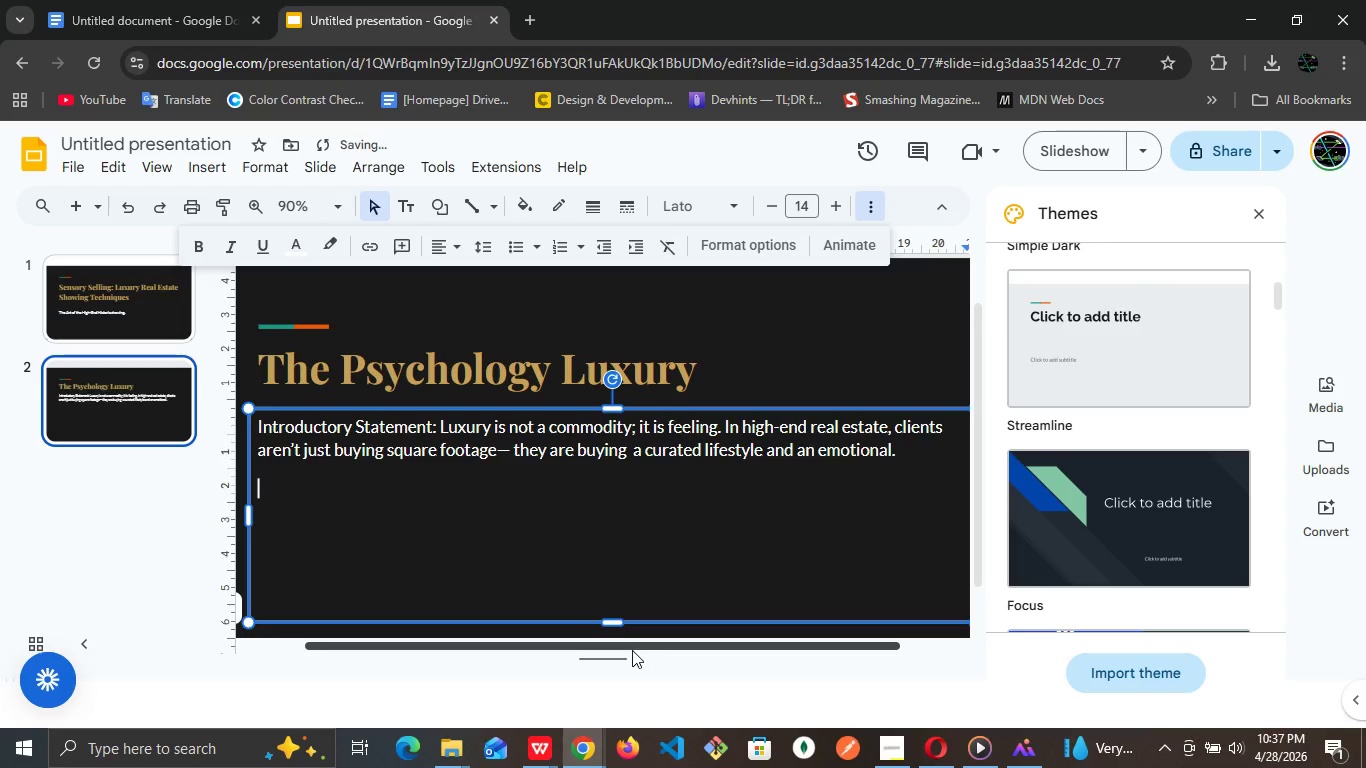 
type(core Content Pillars:)
 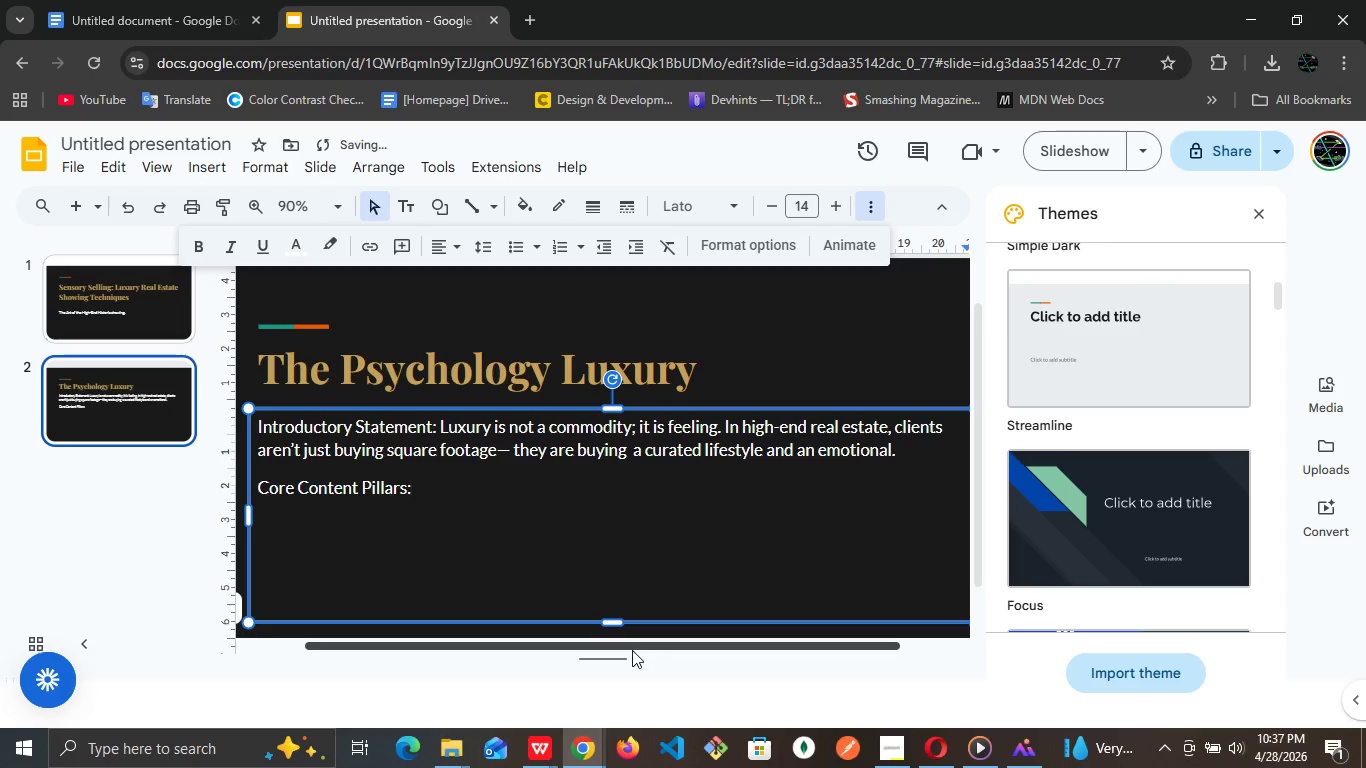 
key(Enter)
 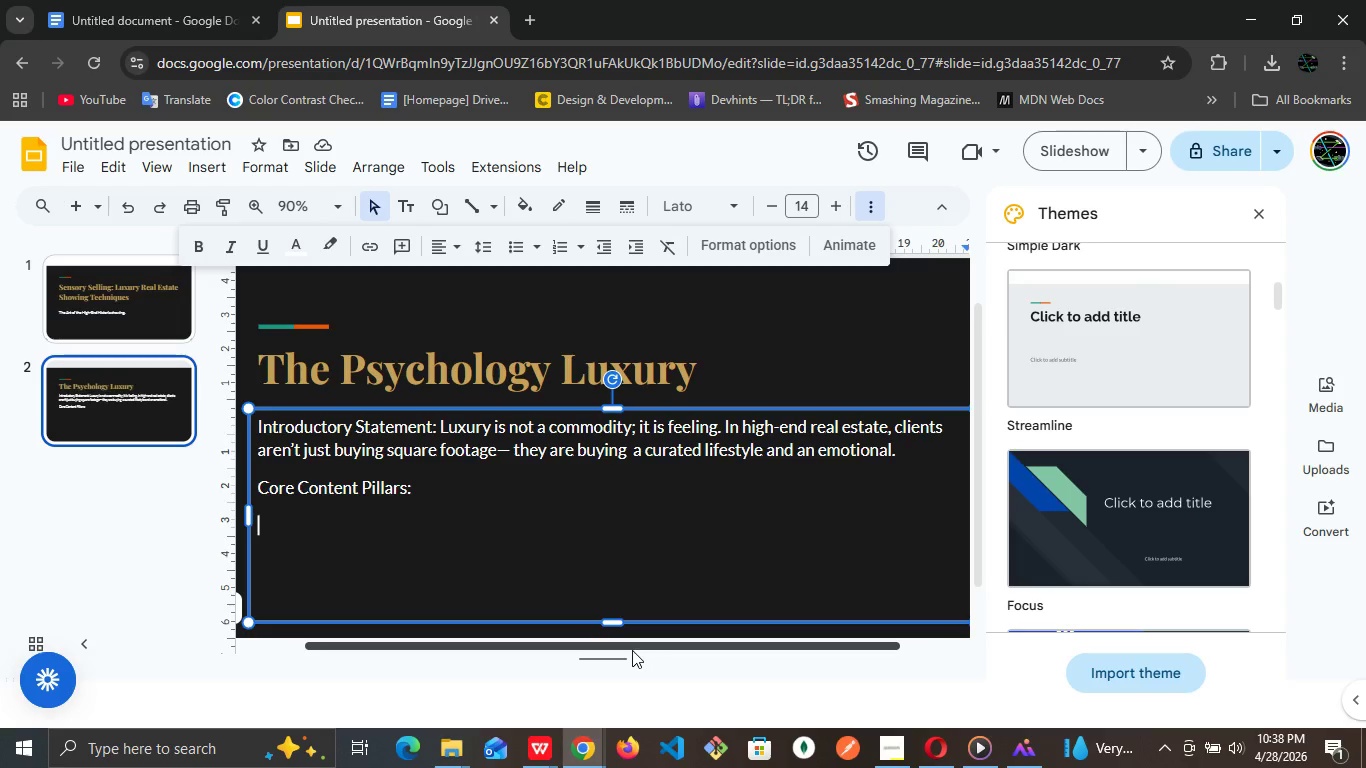 
wait(35.98)
 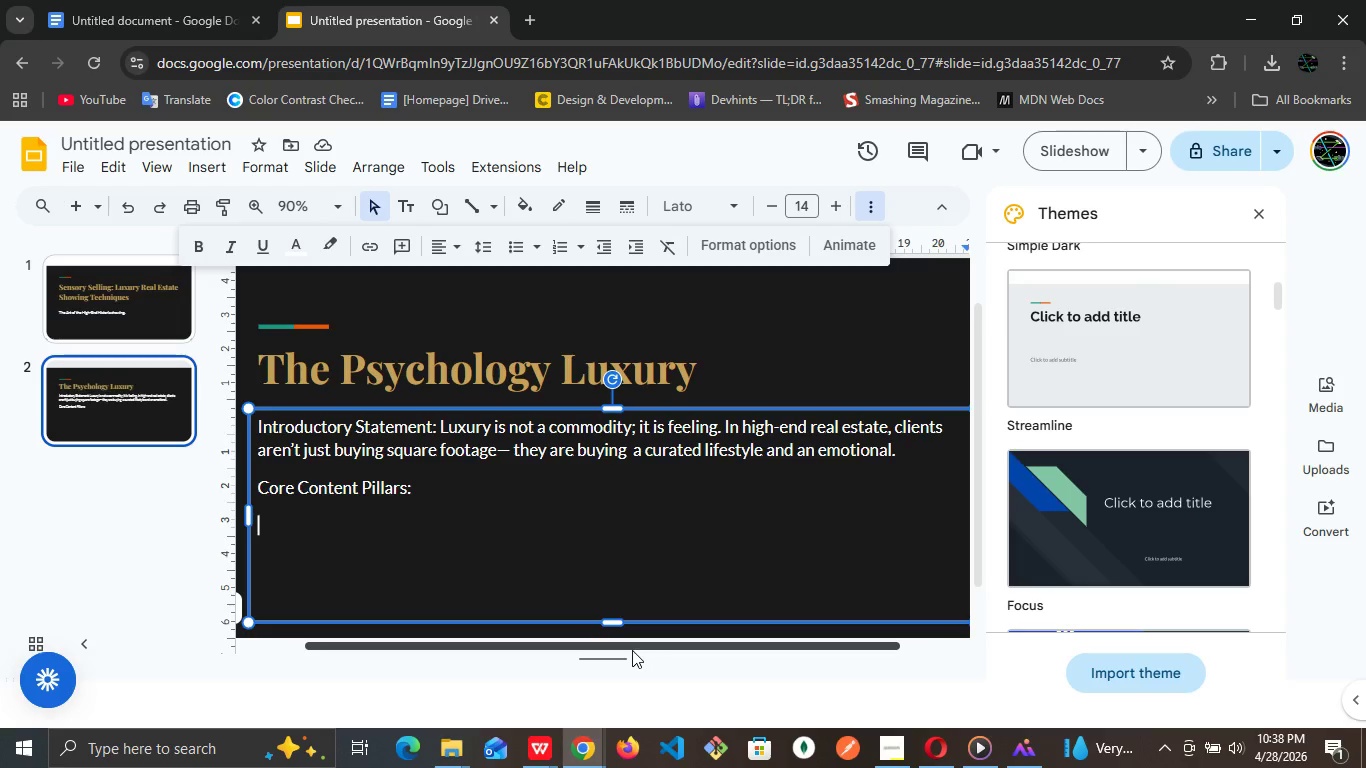 
type(Emotional Anchoring )
key(Backspace)
type(: Explain )
 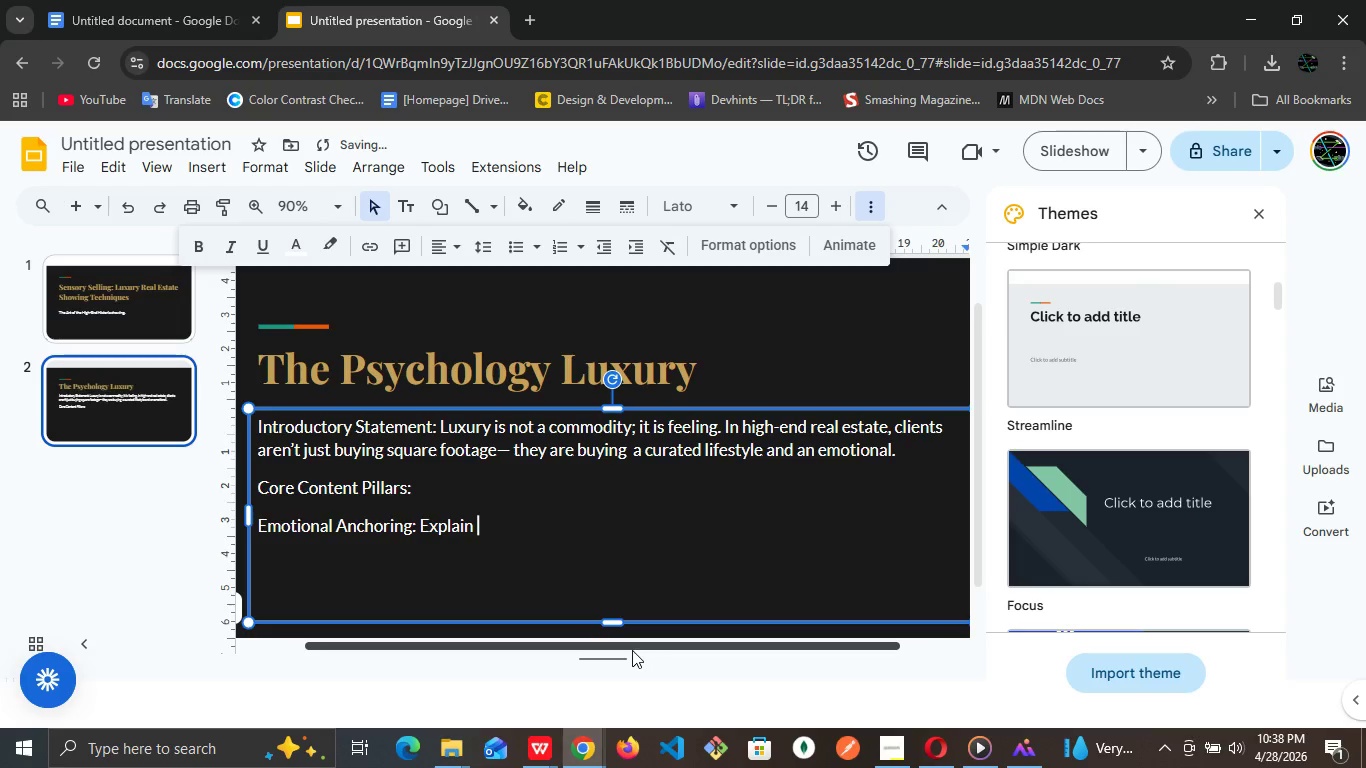 
wait(30.03)
 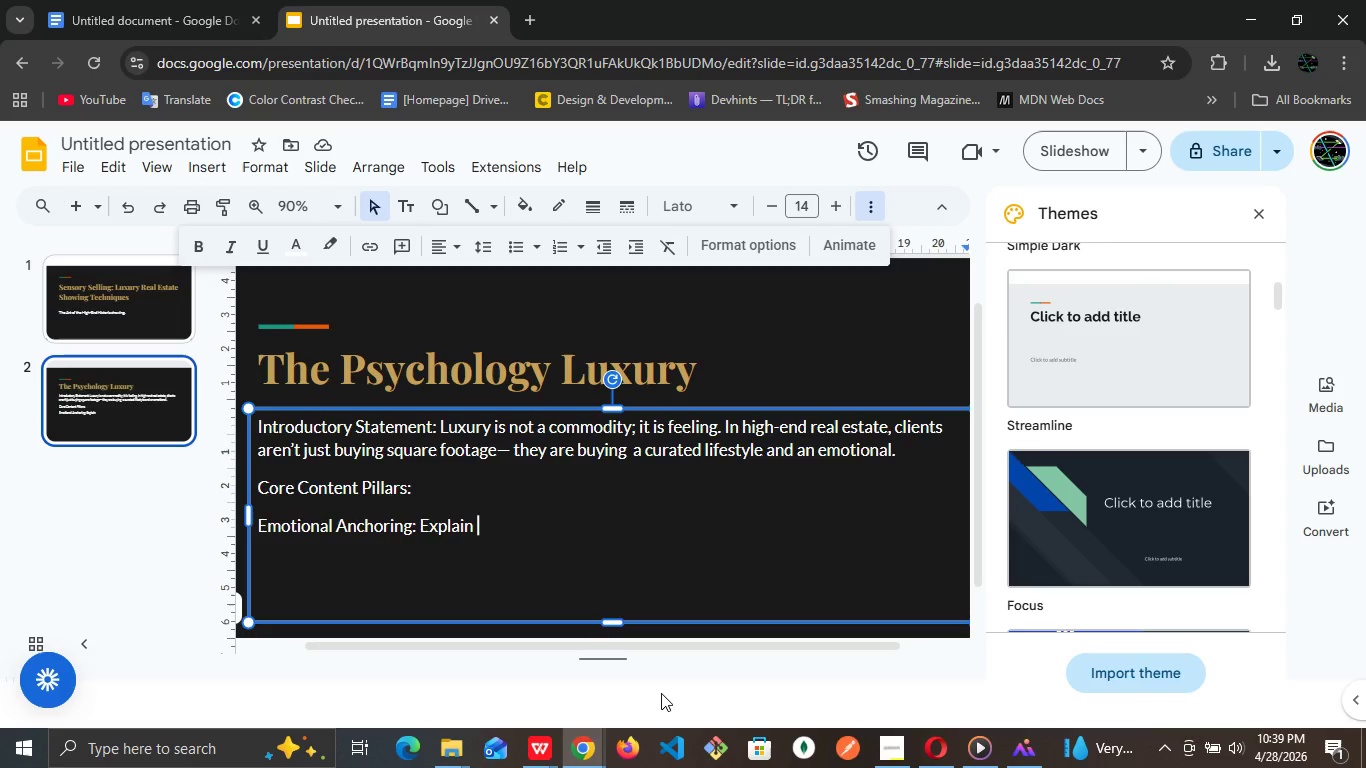 
type(that sensory )
 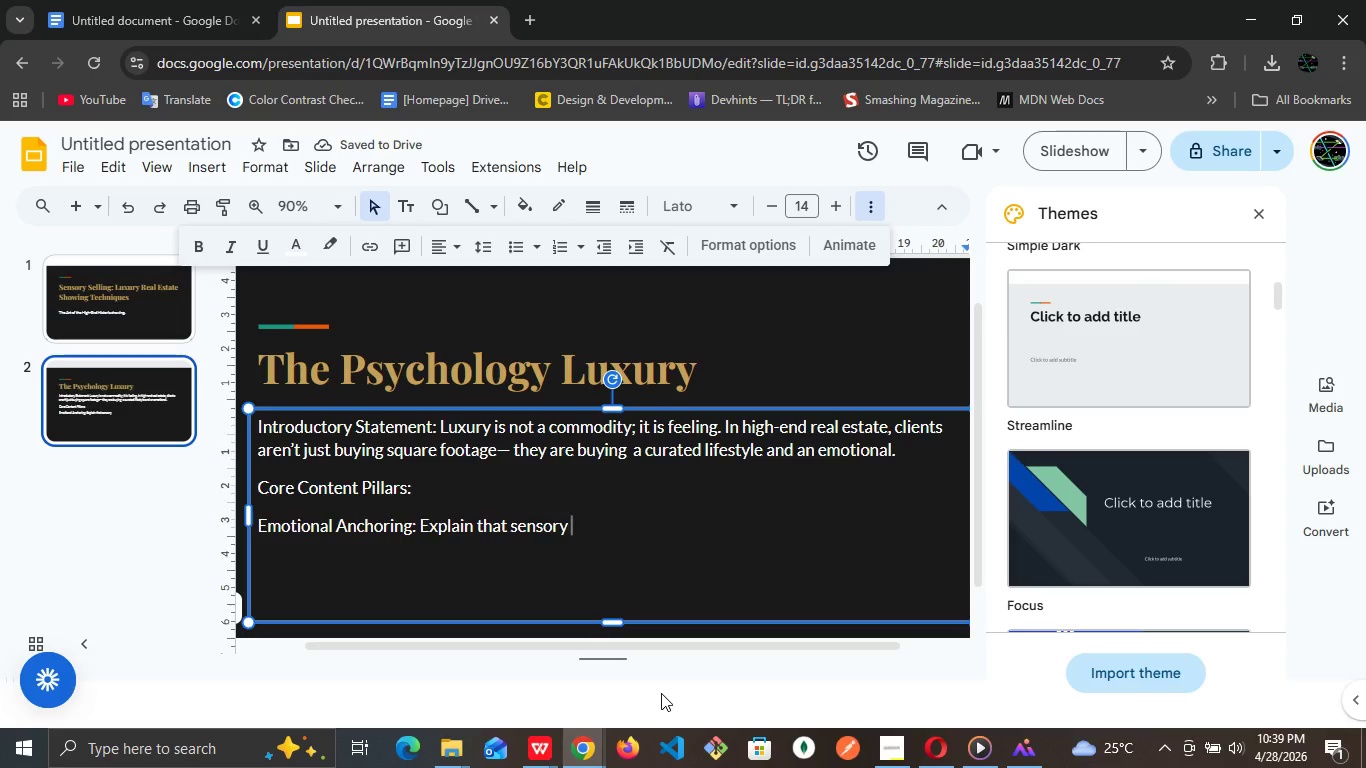 
type(inputs bypass the rational brain)
 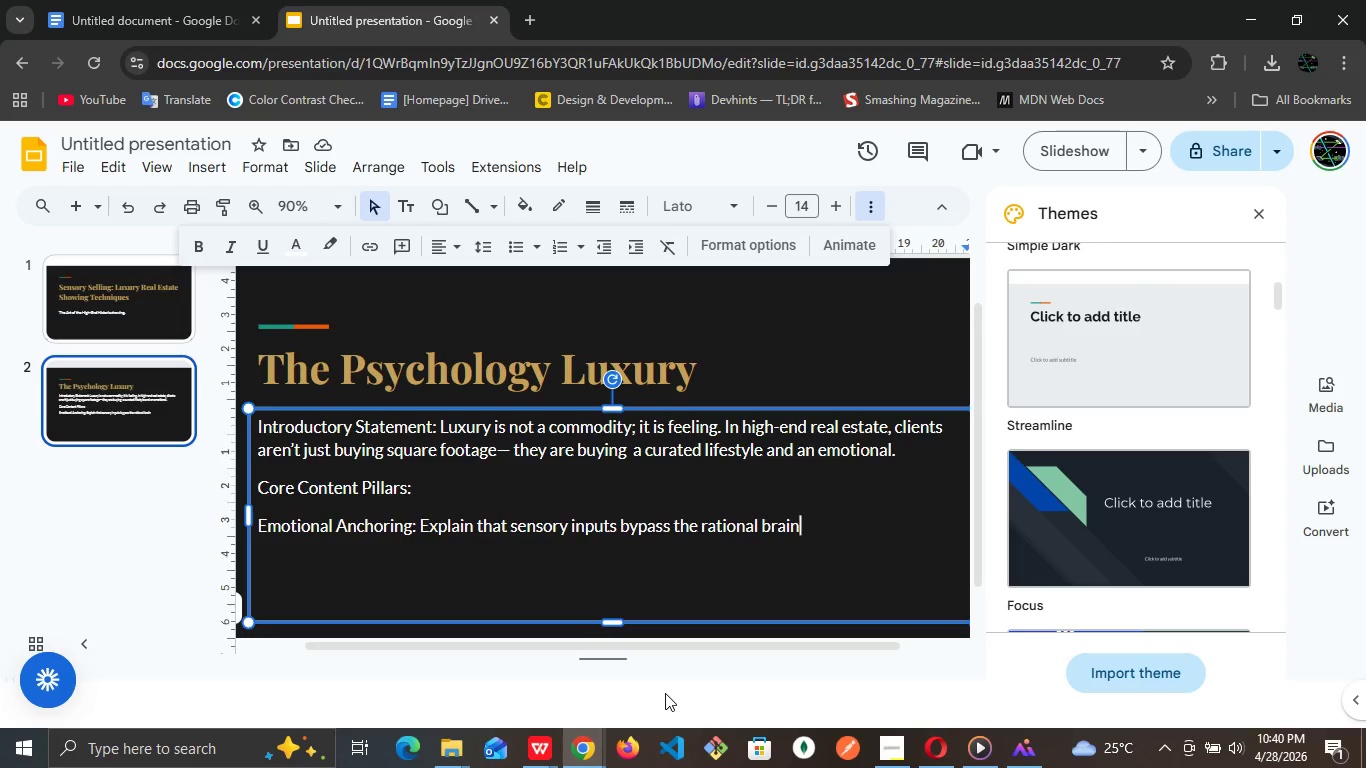 
wait(38.31)
 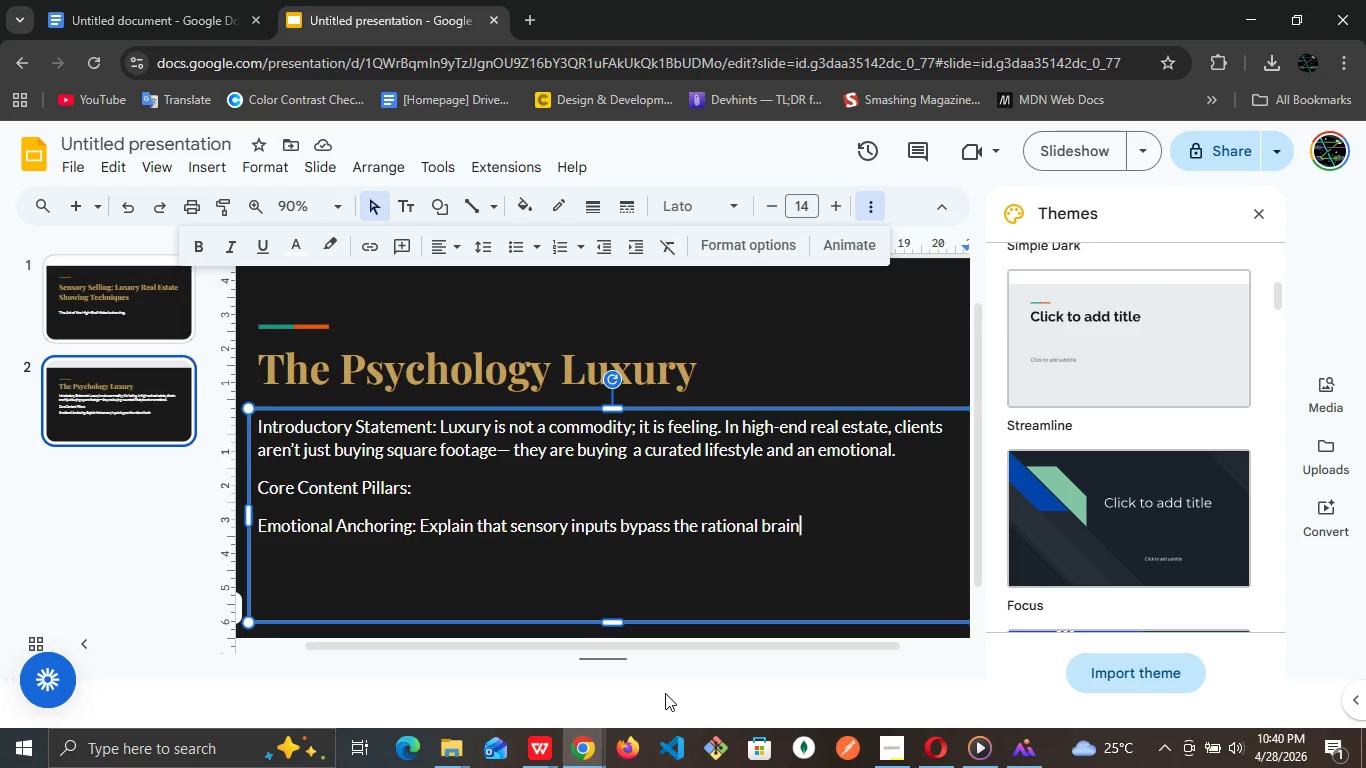 
type( to trigger )
 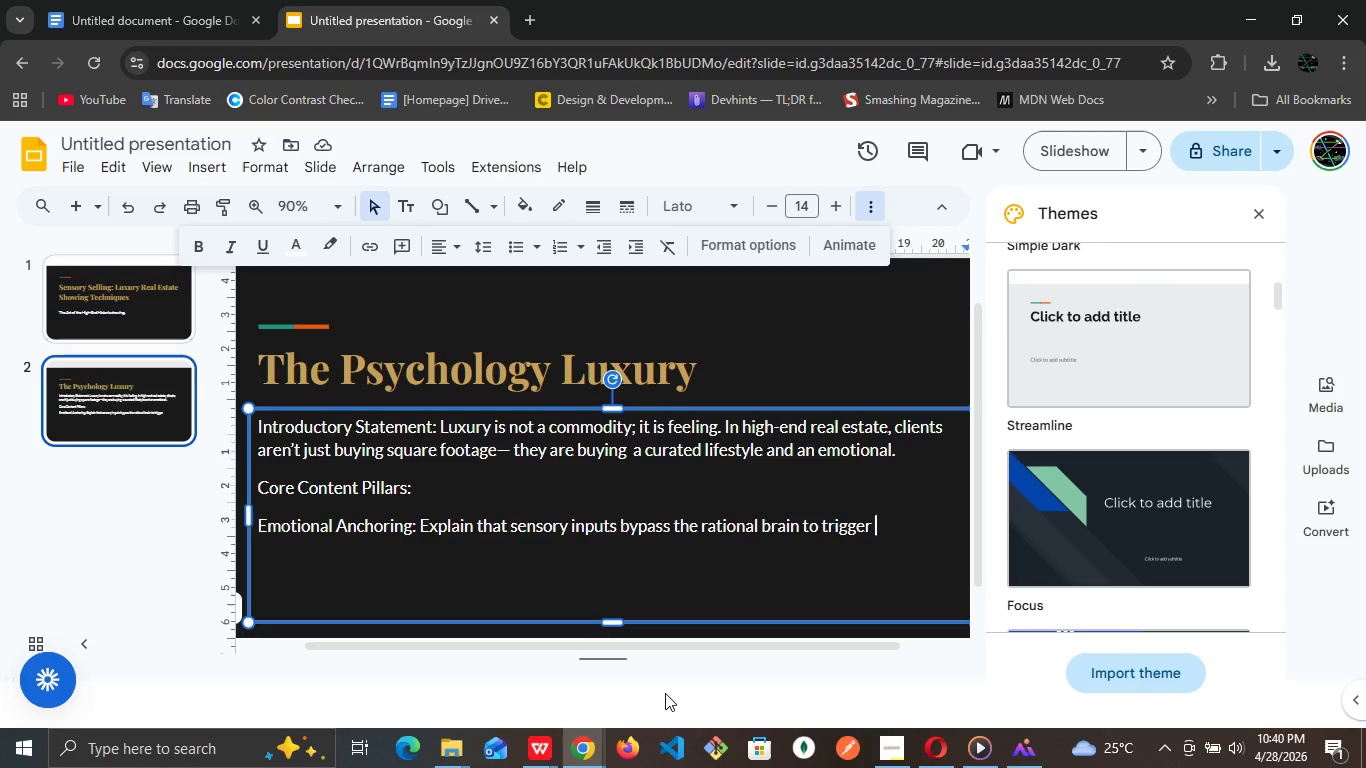 
wait(35.14)
 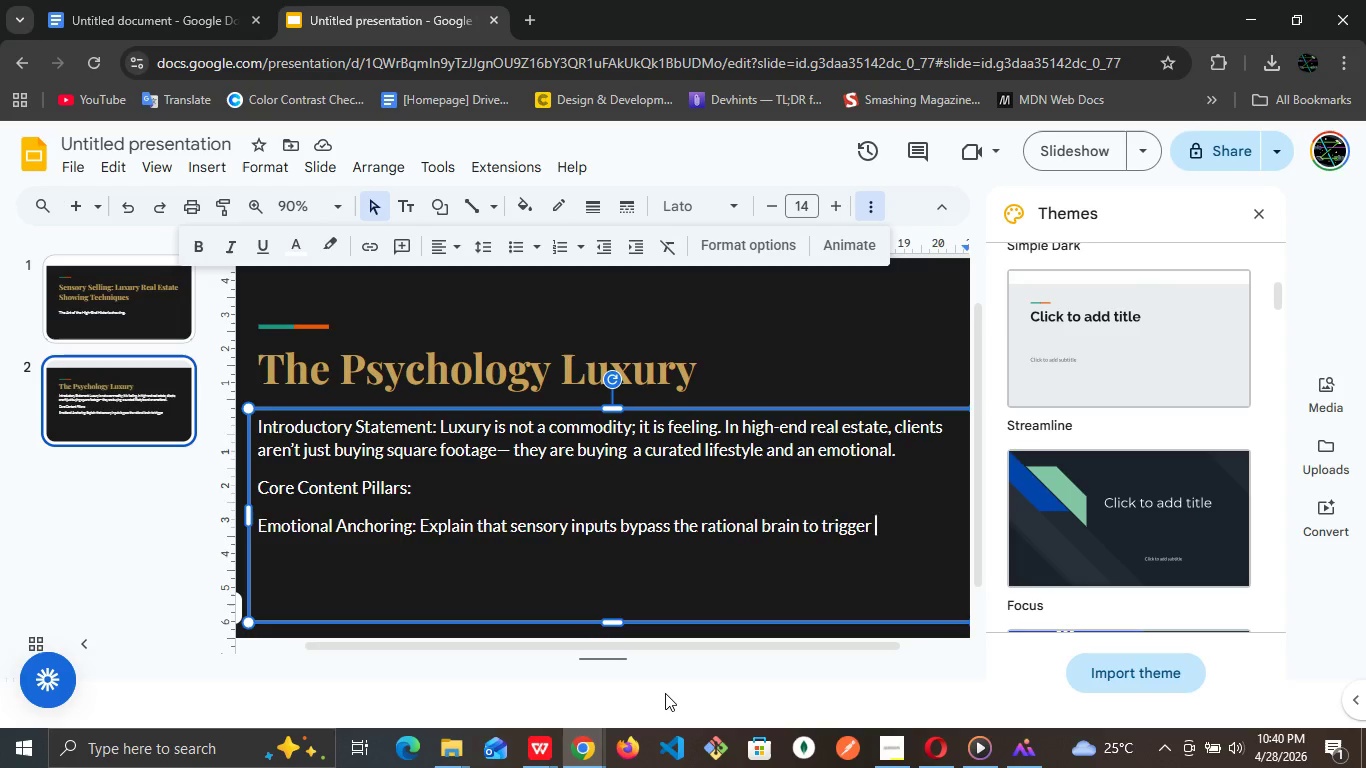 
type(immediate responses)
 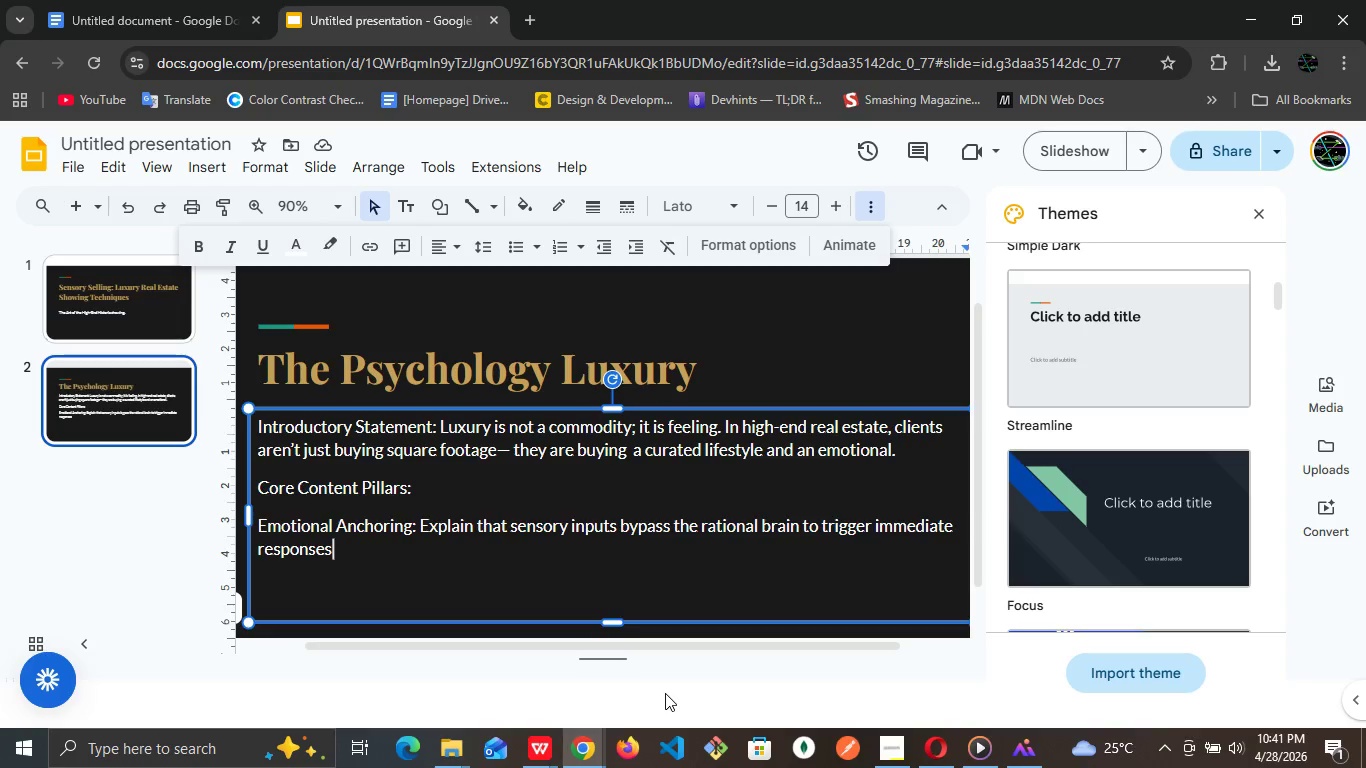 
wait(12.22)
 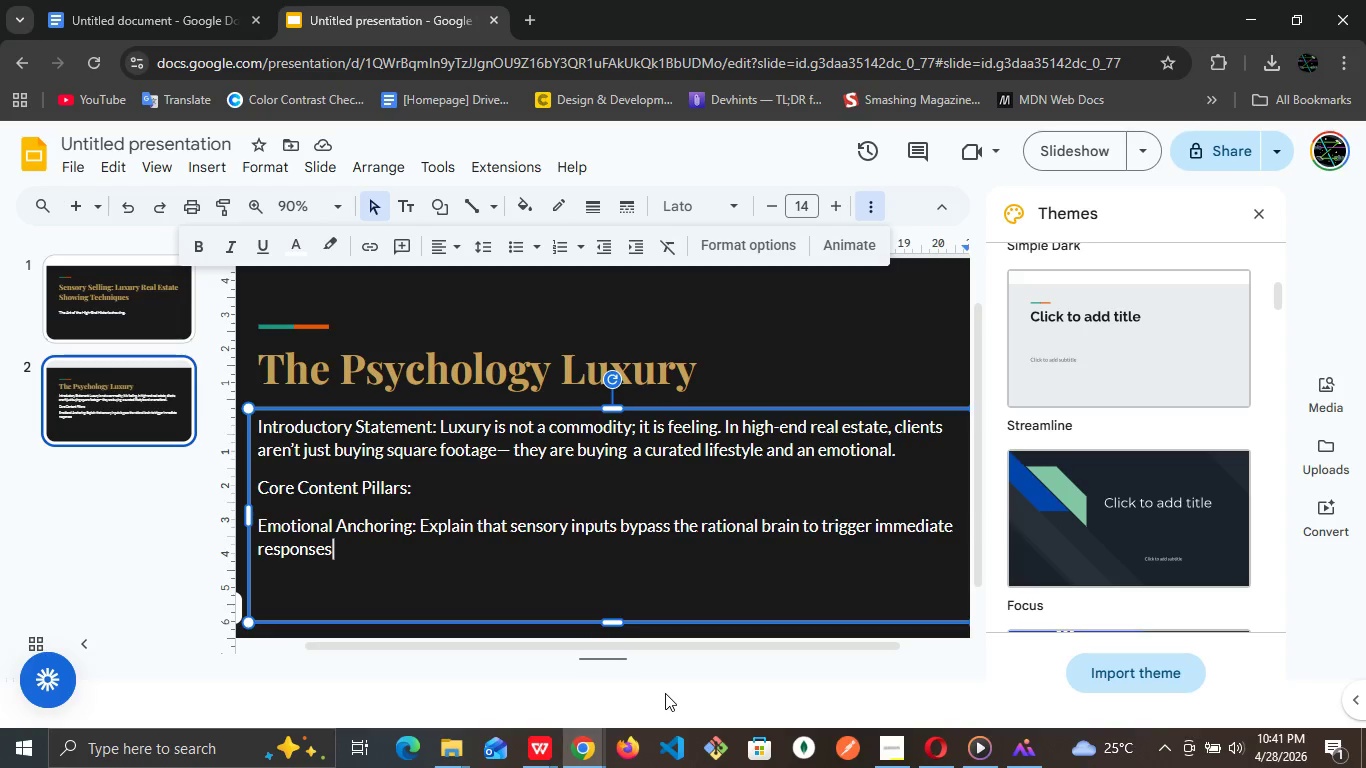 
left_click_drag(start_coordinate=[329, 547], to_coordinate=[257, 520])
 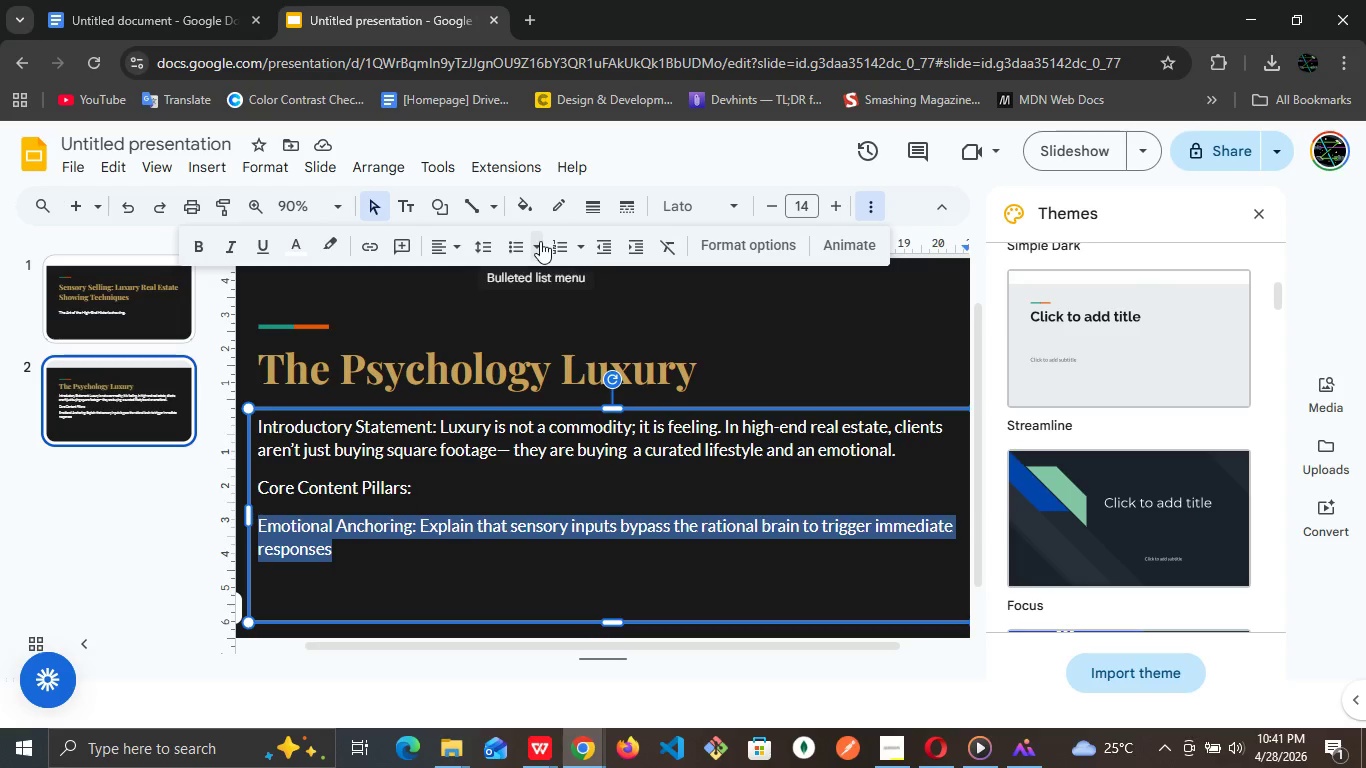 
left_click([540, 241])
 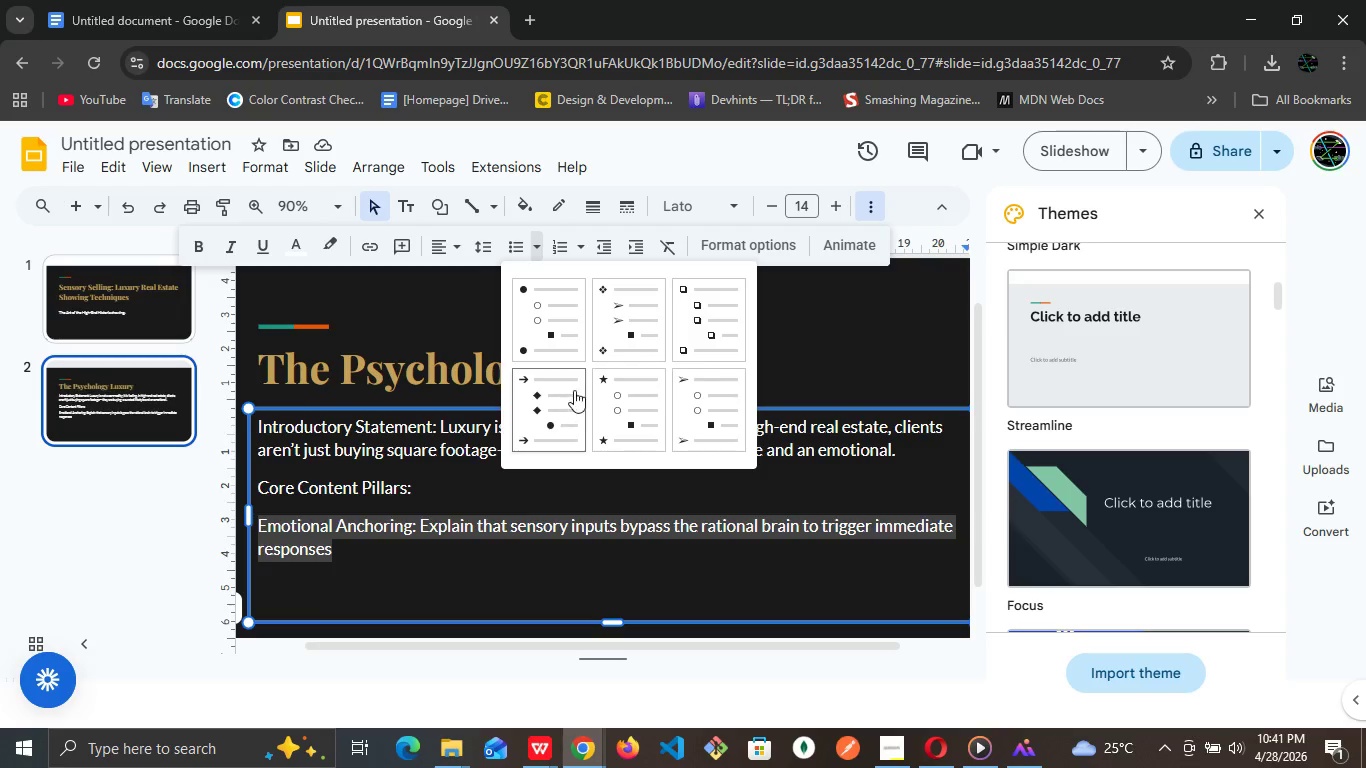 
left_click([535, 400])
 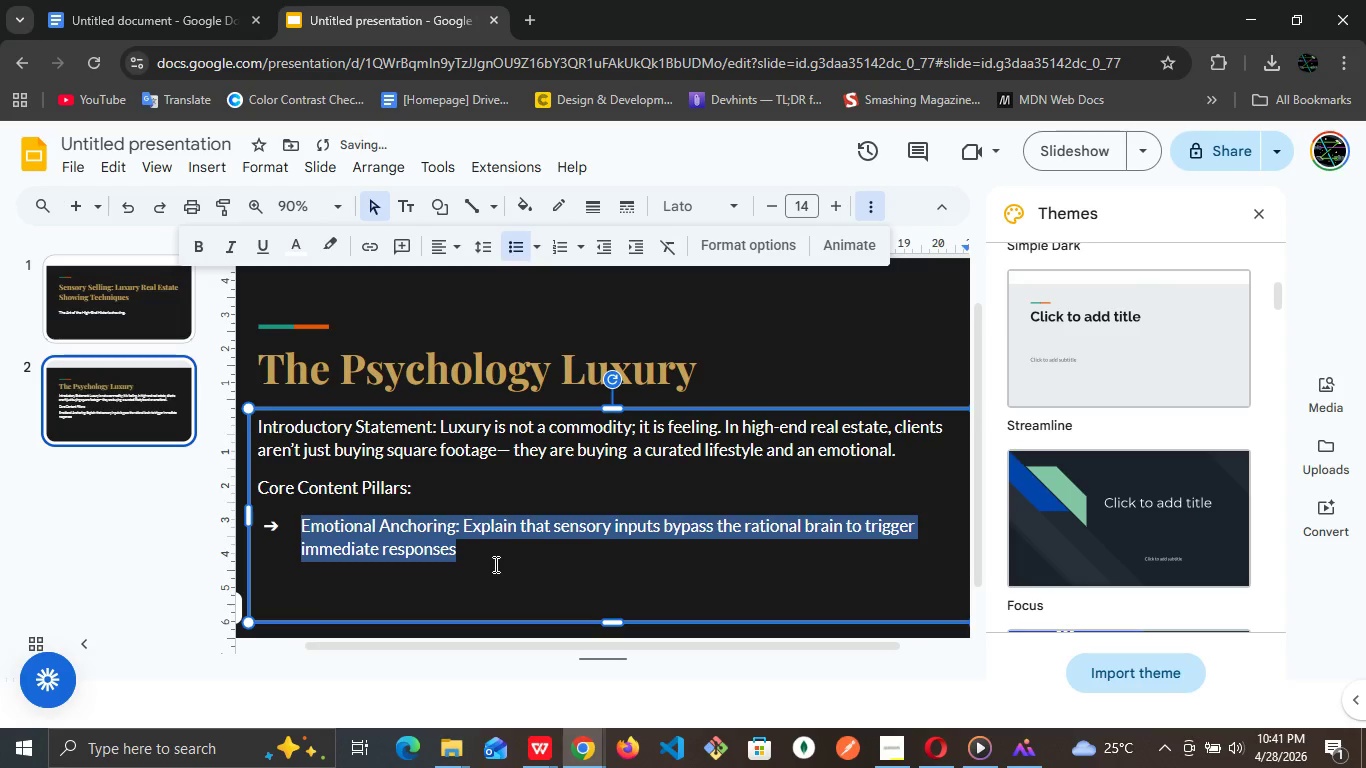 
left_click([496, 560])
 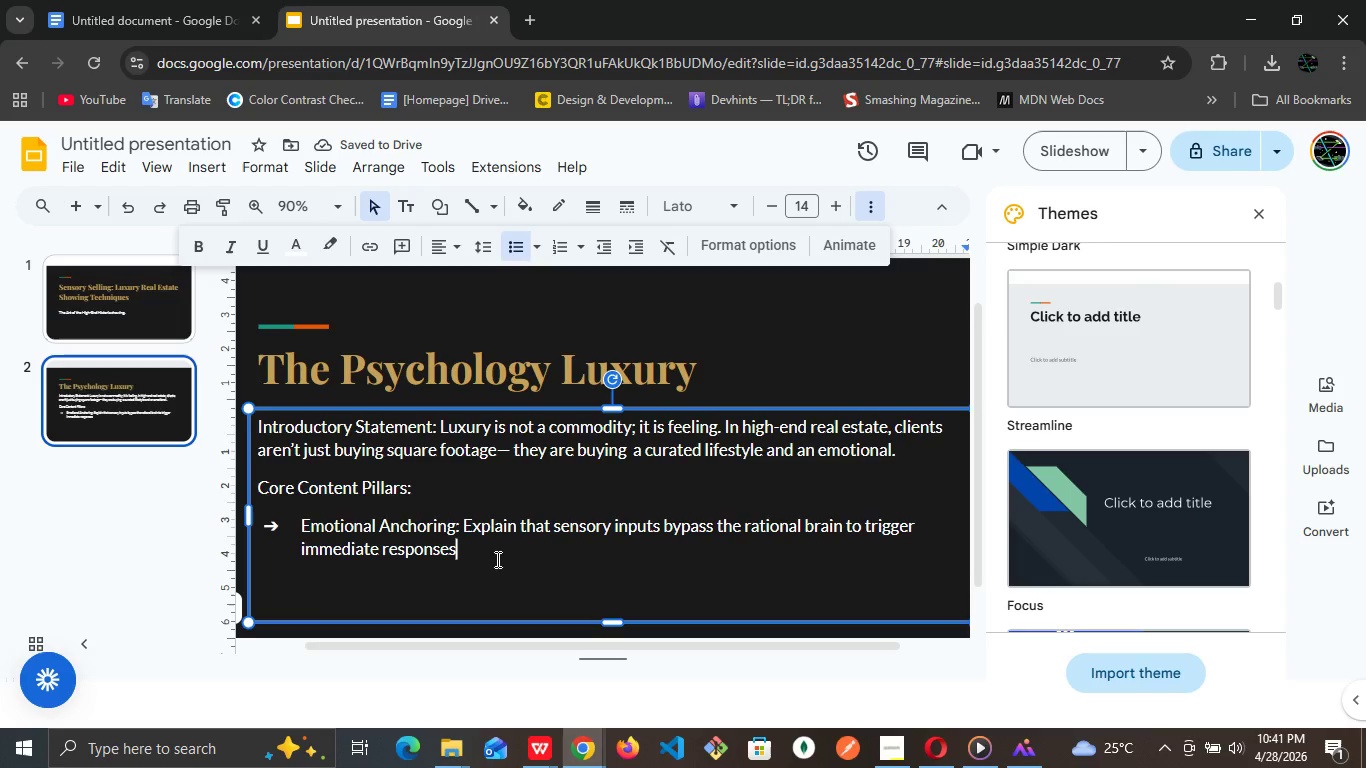 
key(Period)
 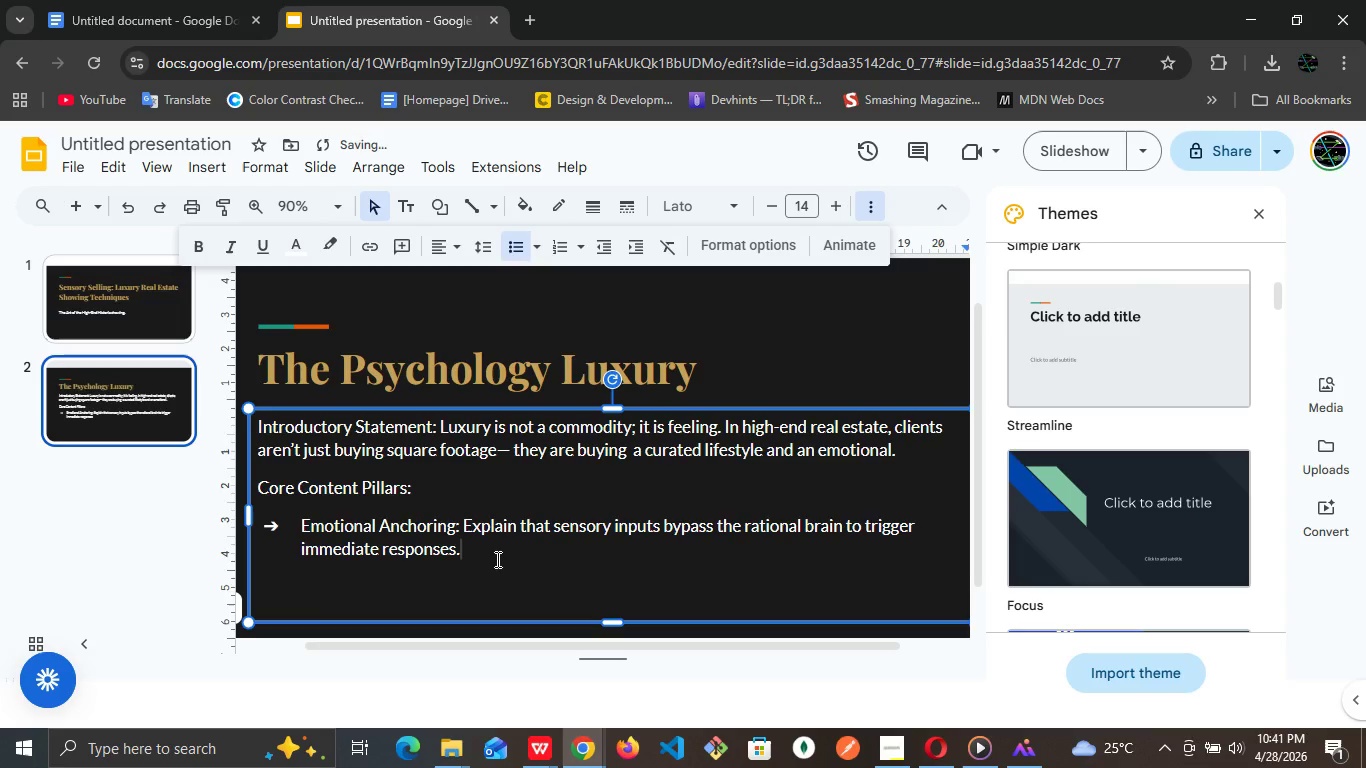 
key(Enter)
 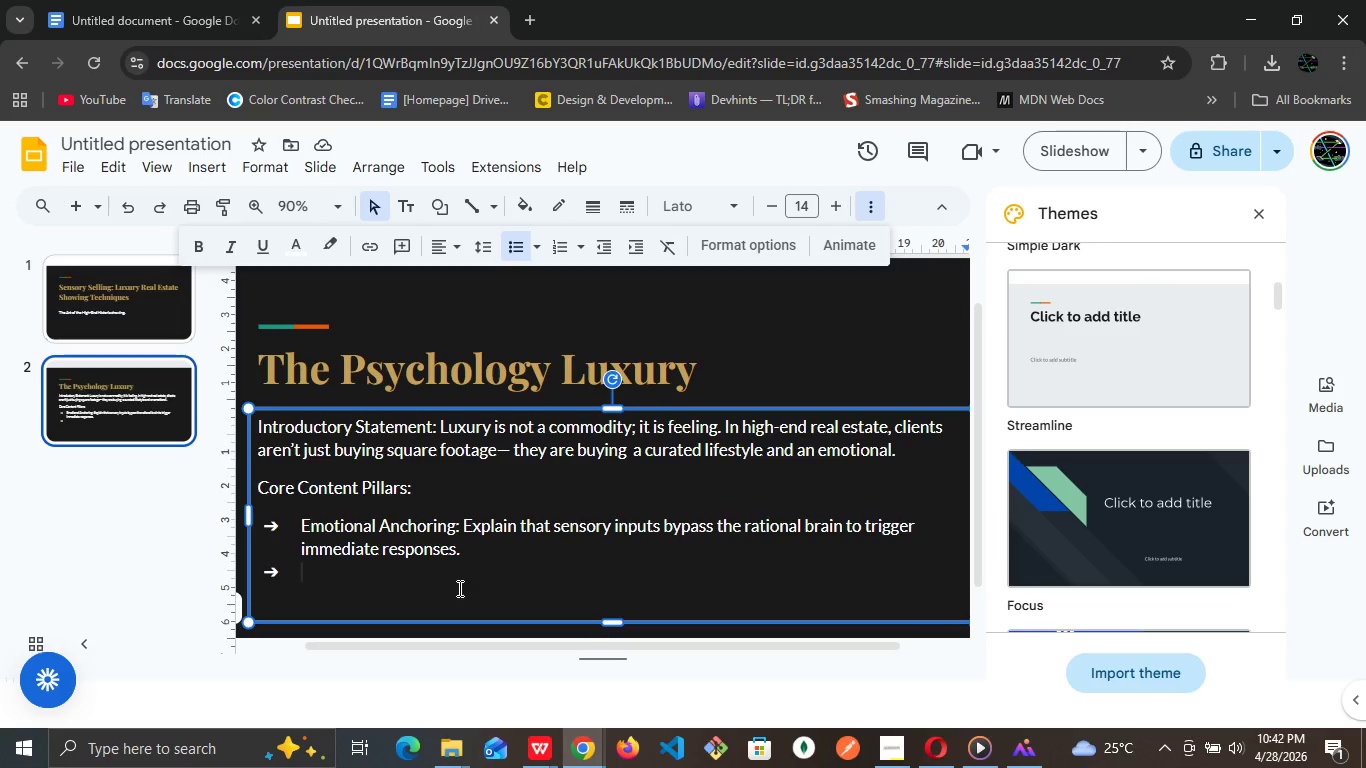 
wait(39.64)
 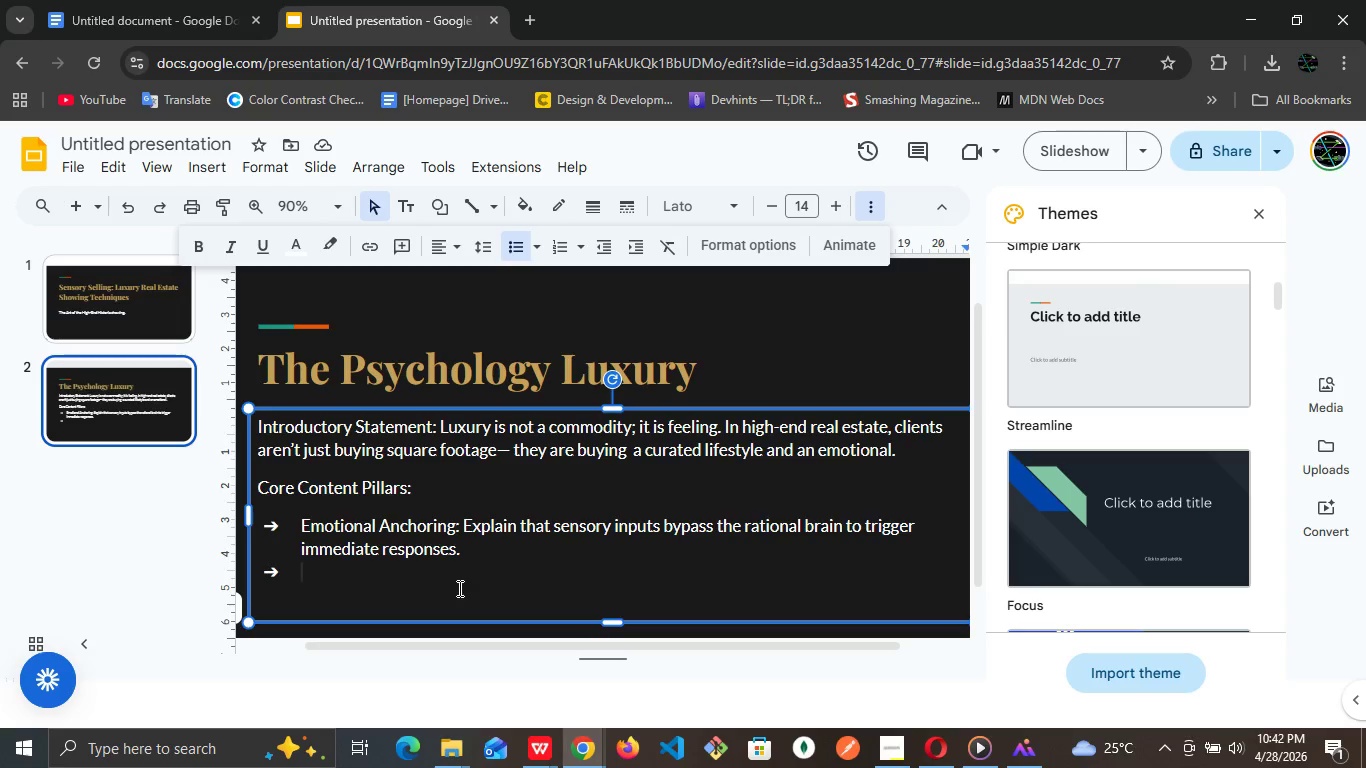 
type(Memory Rentation: Mention )
 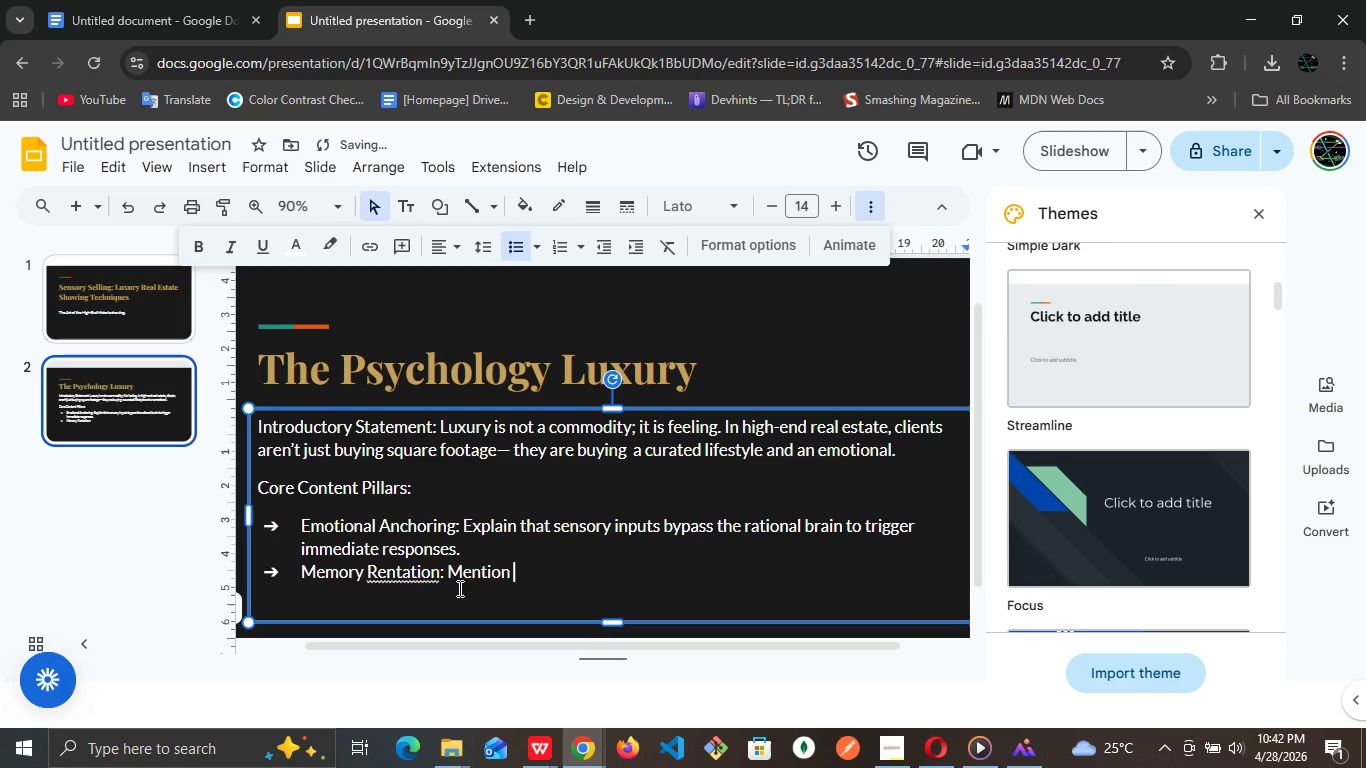 
wait(9.23)
 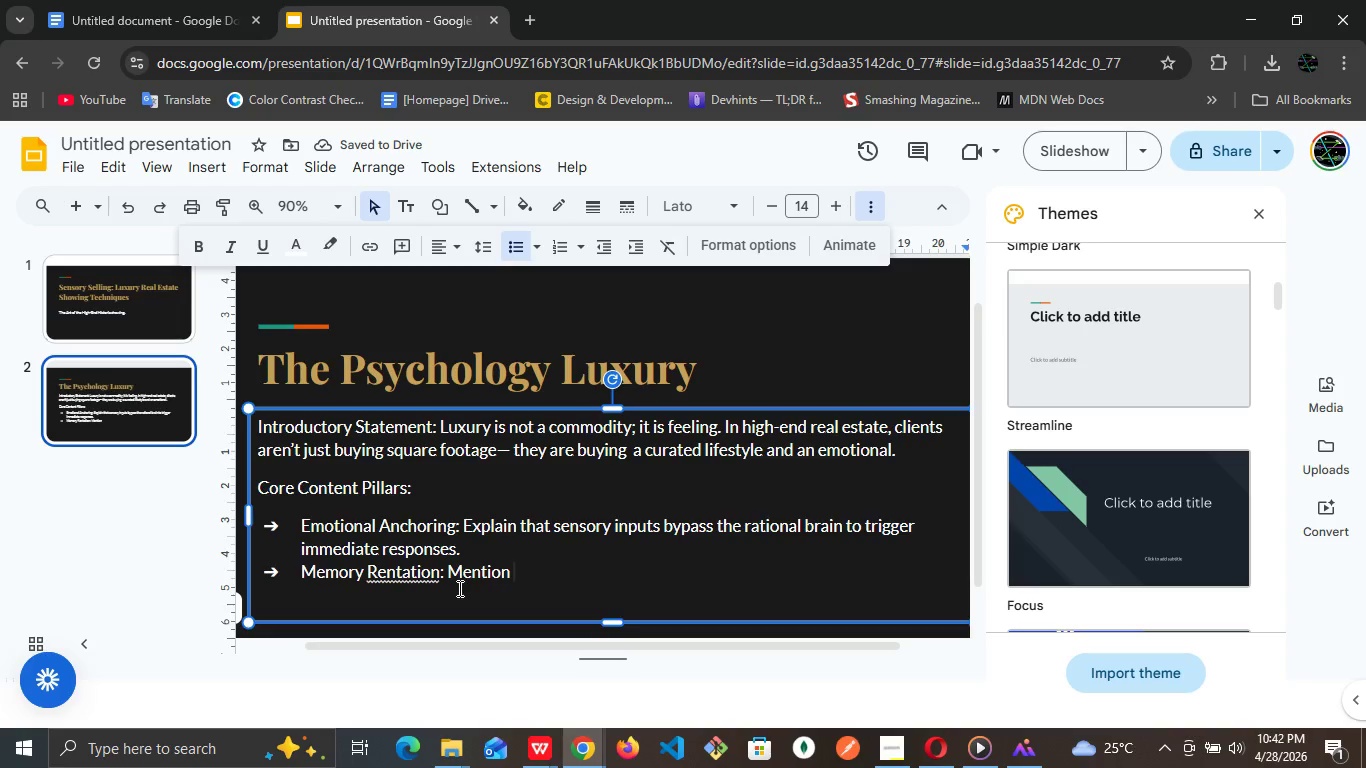 
left_click([419, 570])
 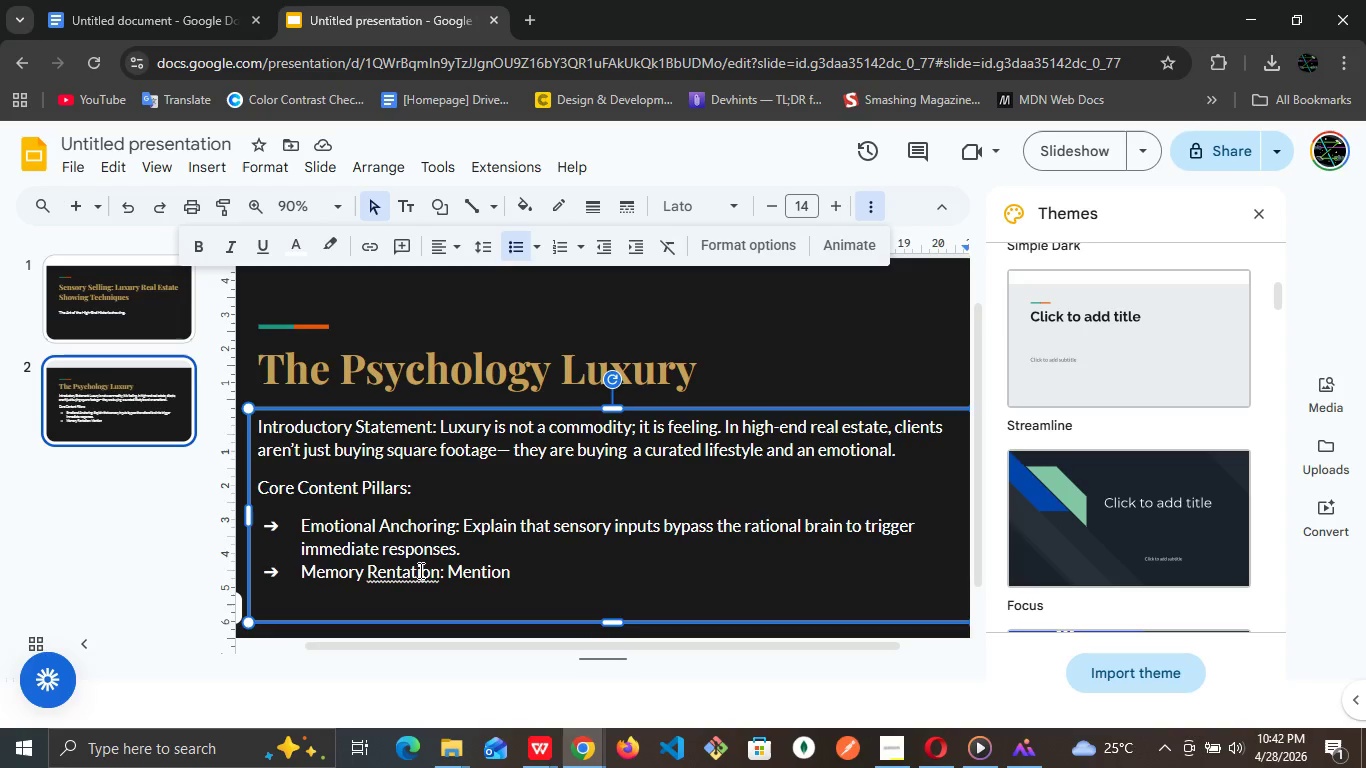 
wait(7.83)
 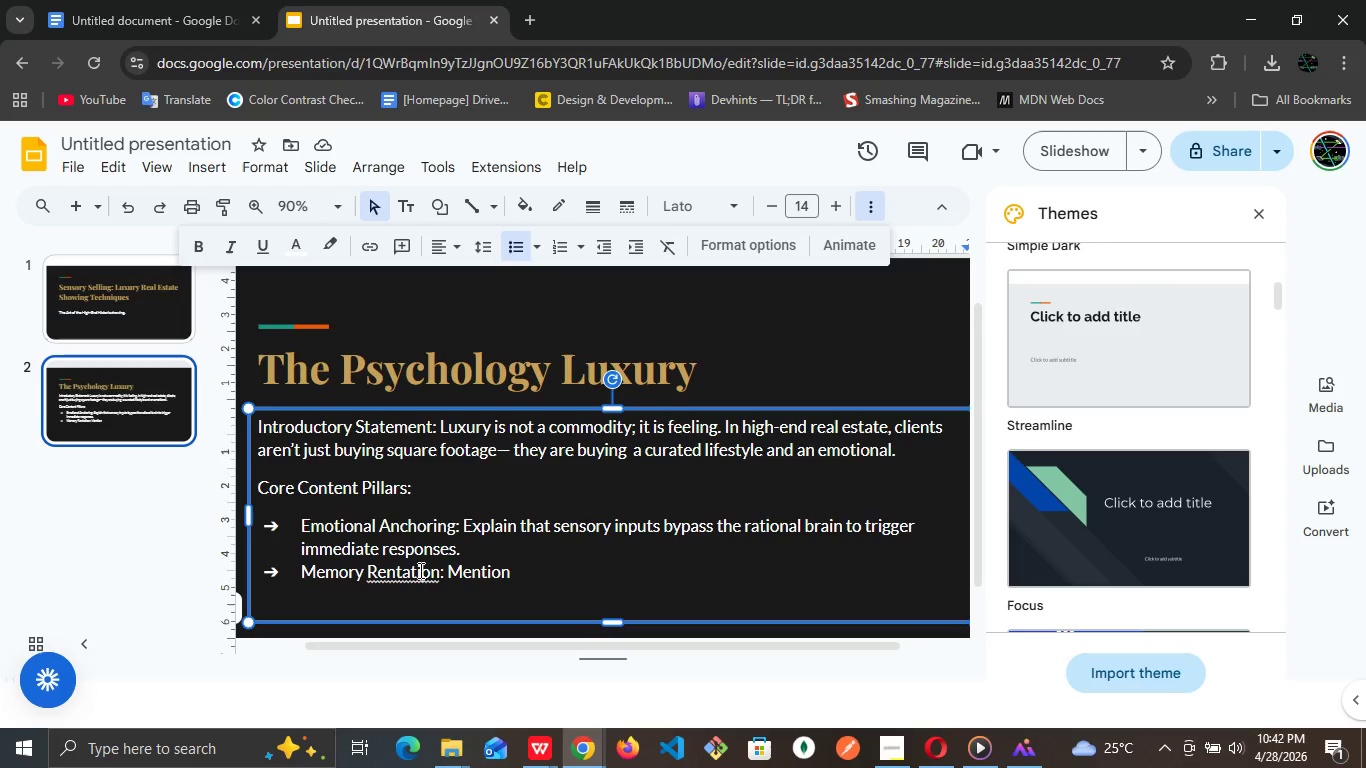 
left_click([599, 575])
 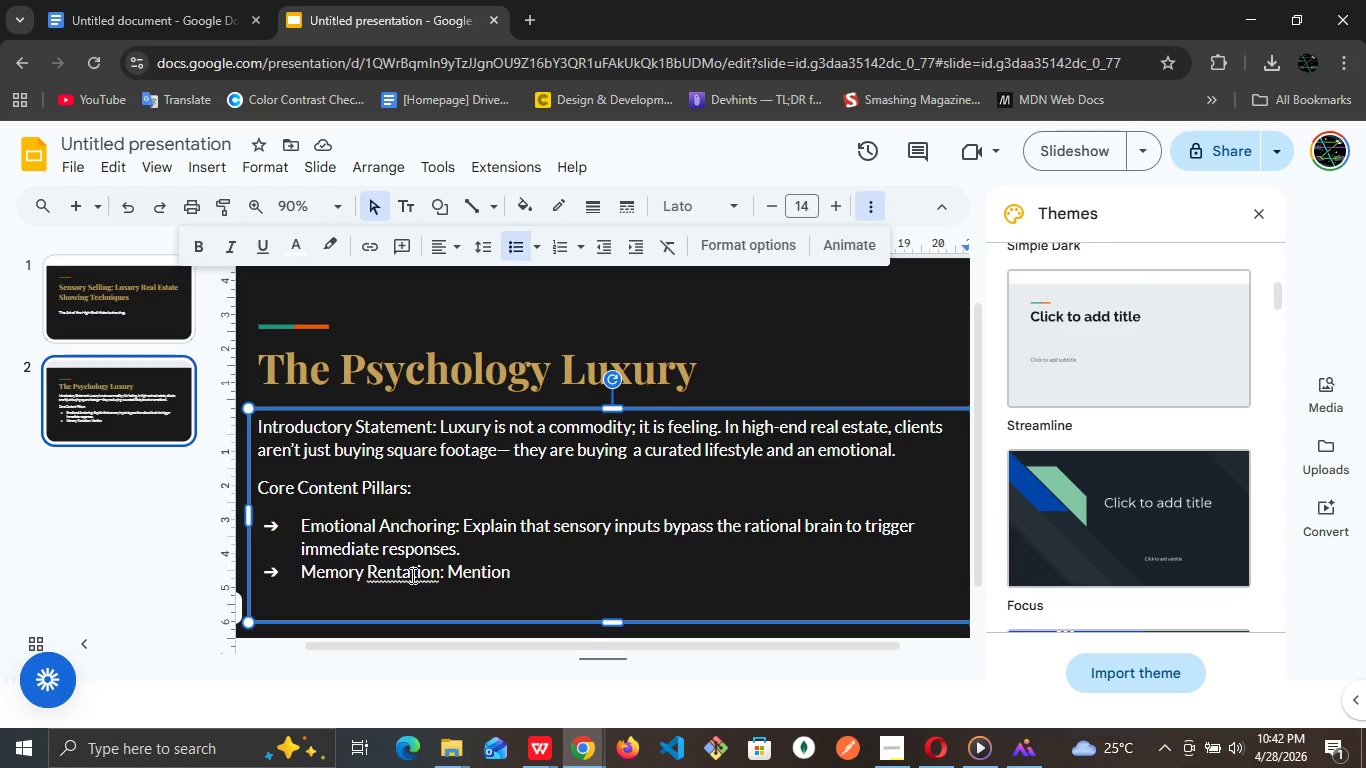 
left_click([411, 575])
 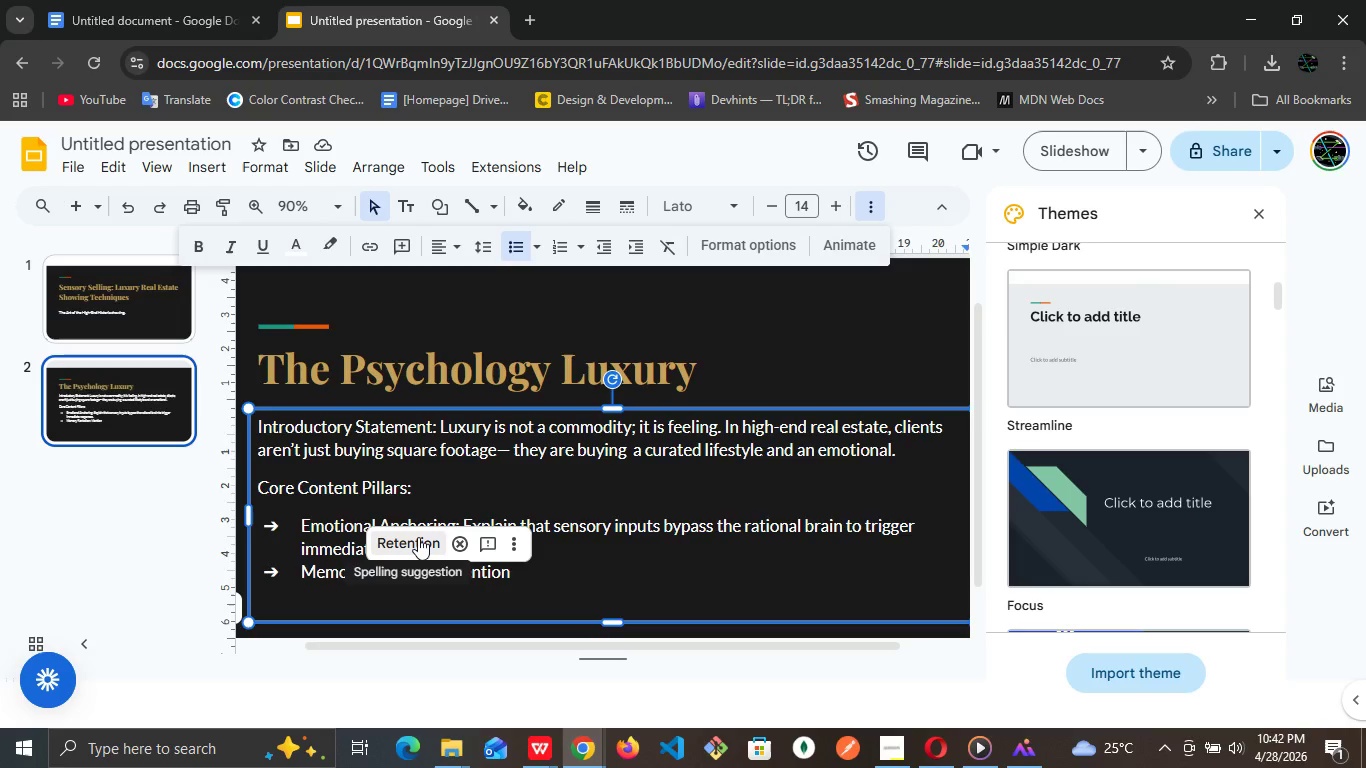 
left_click([418, 537])
 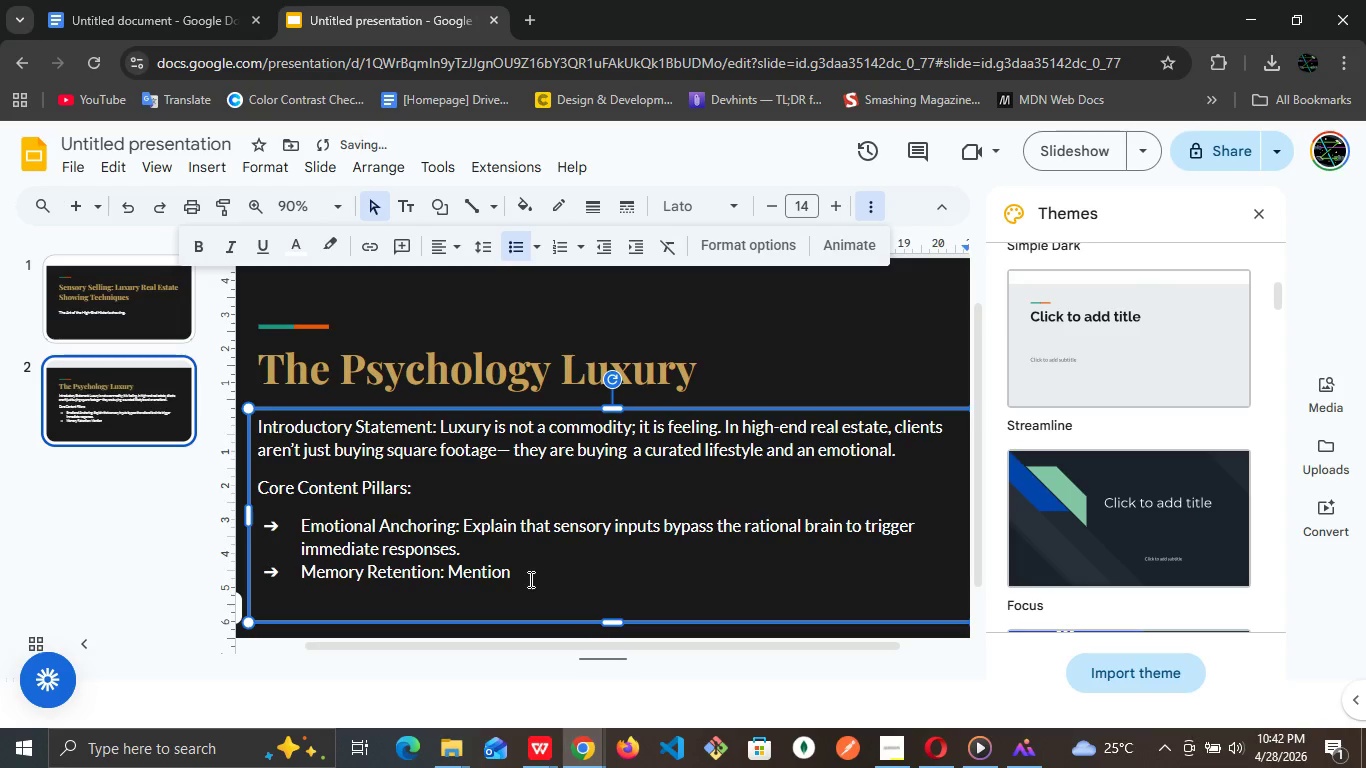 
left_click([529, 579])
 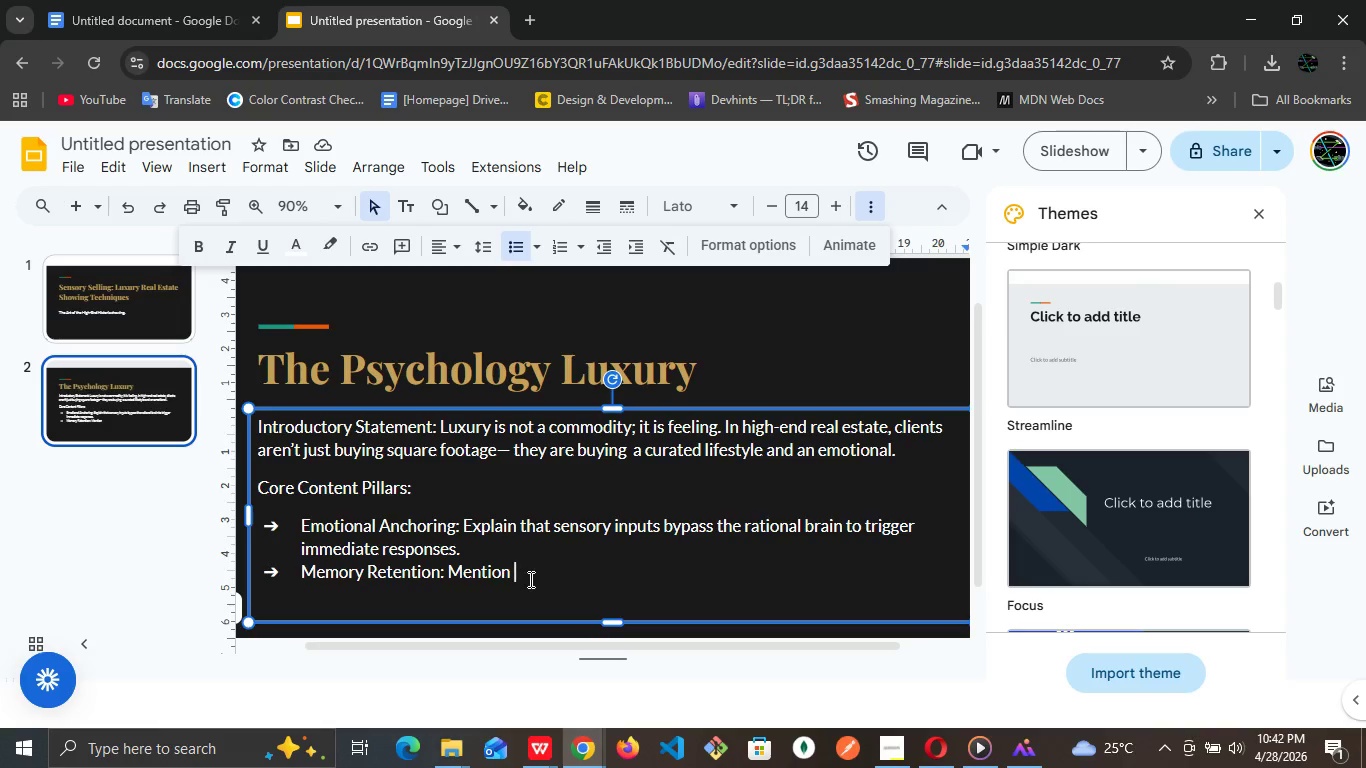 
wait(11.91)
 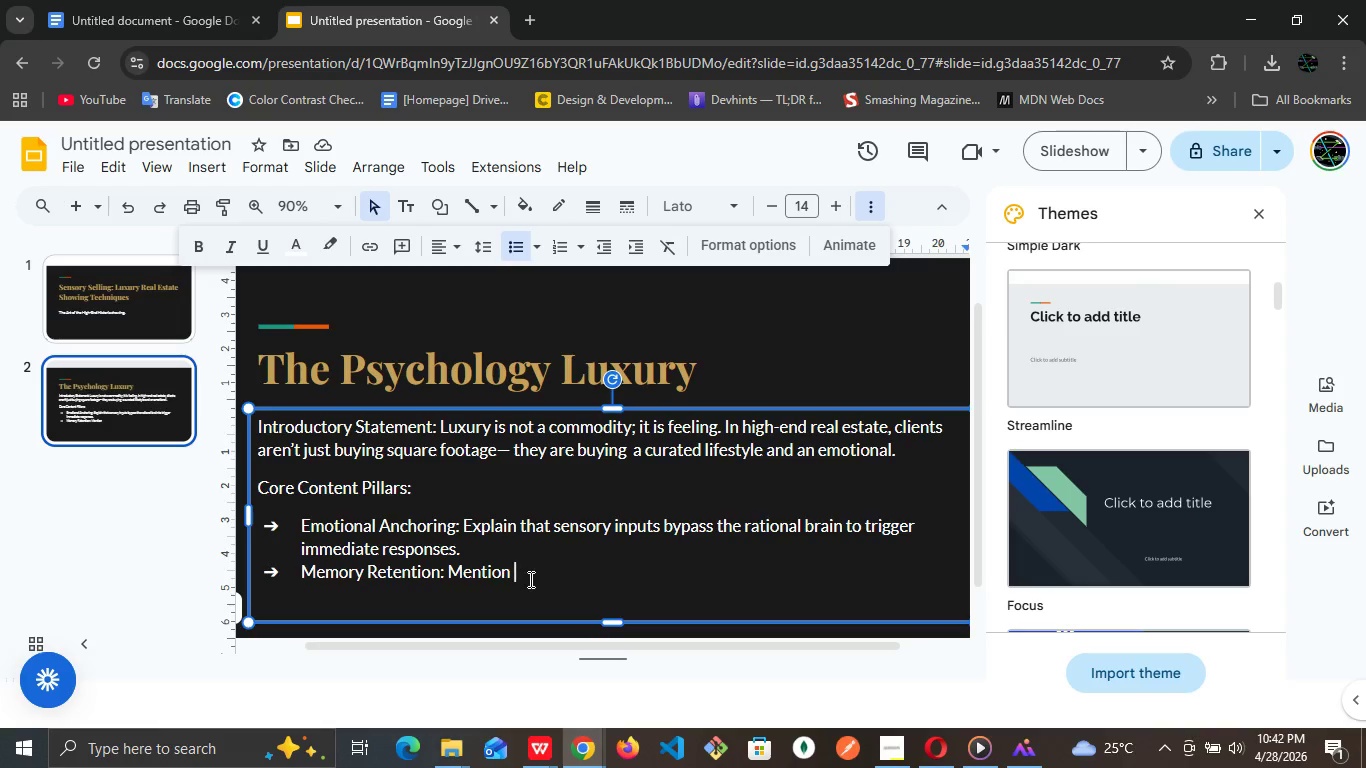 
type(that a specific )
 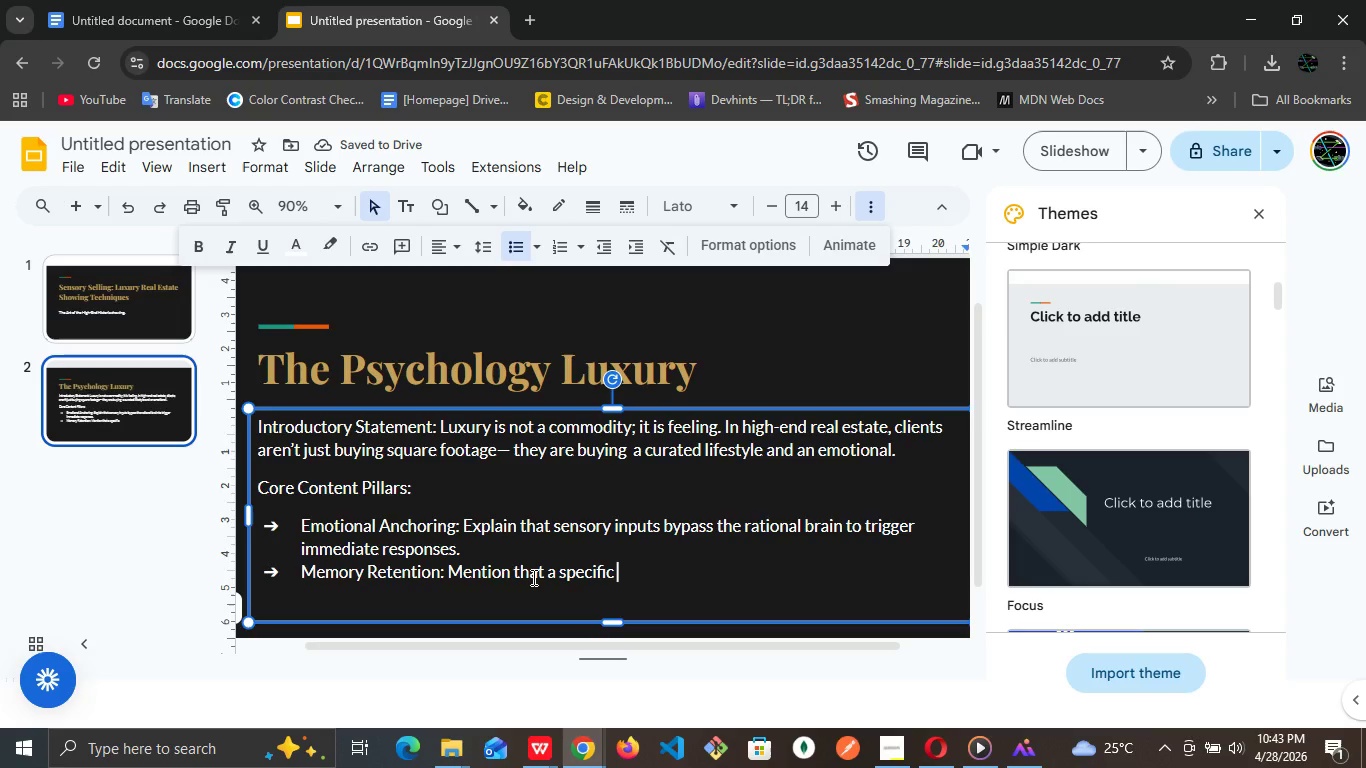 
type(scent or sound )
 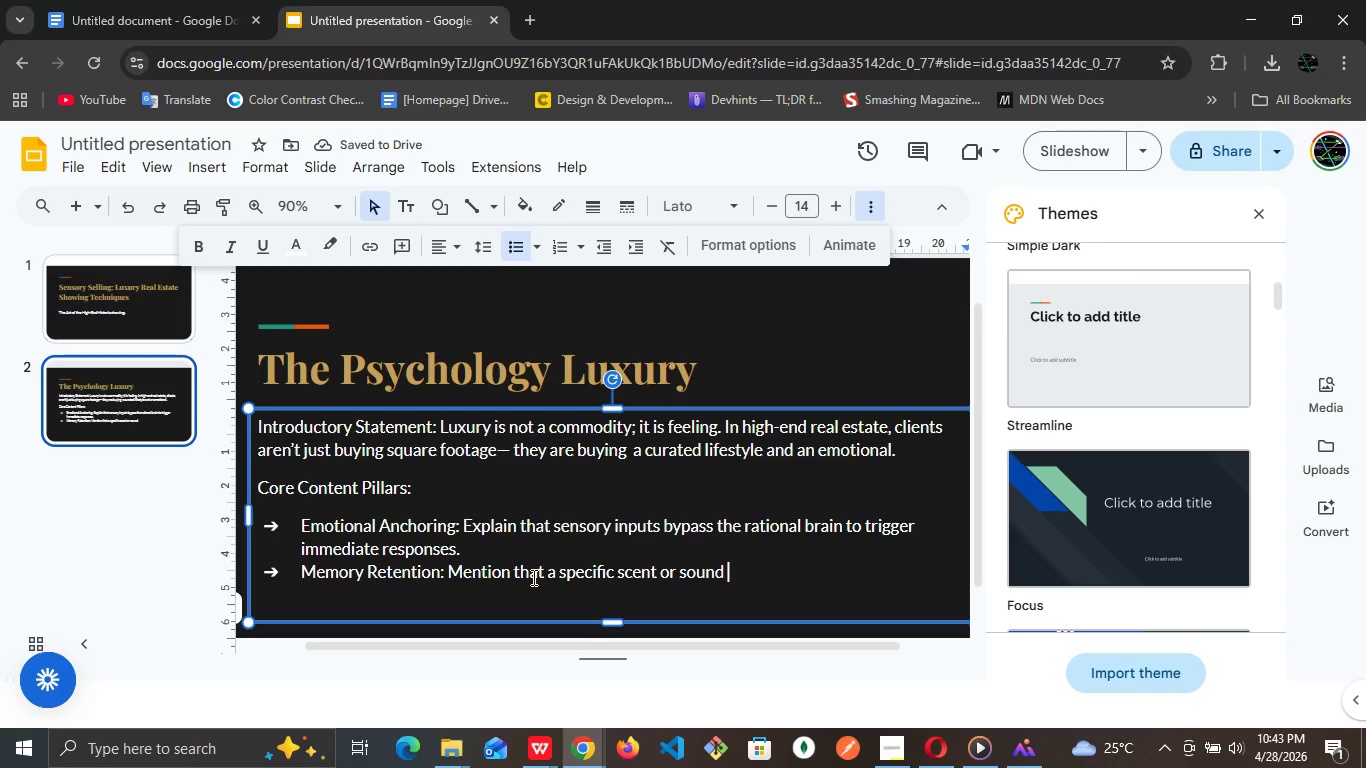 
type(makes a proper)
 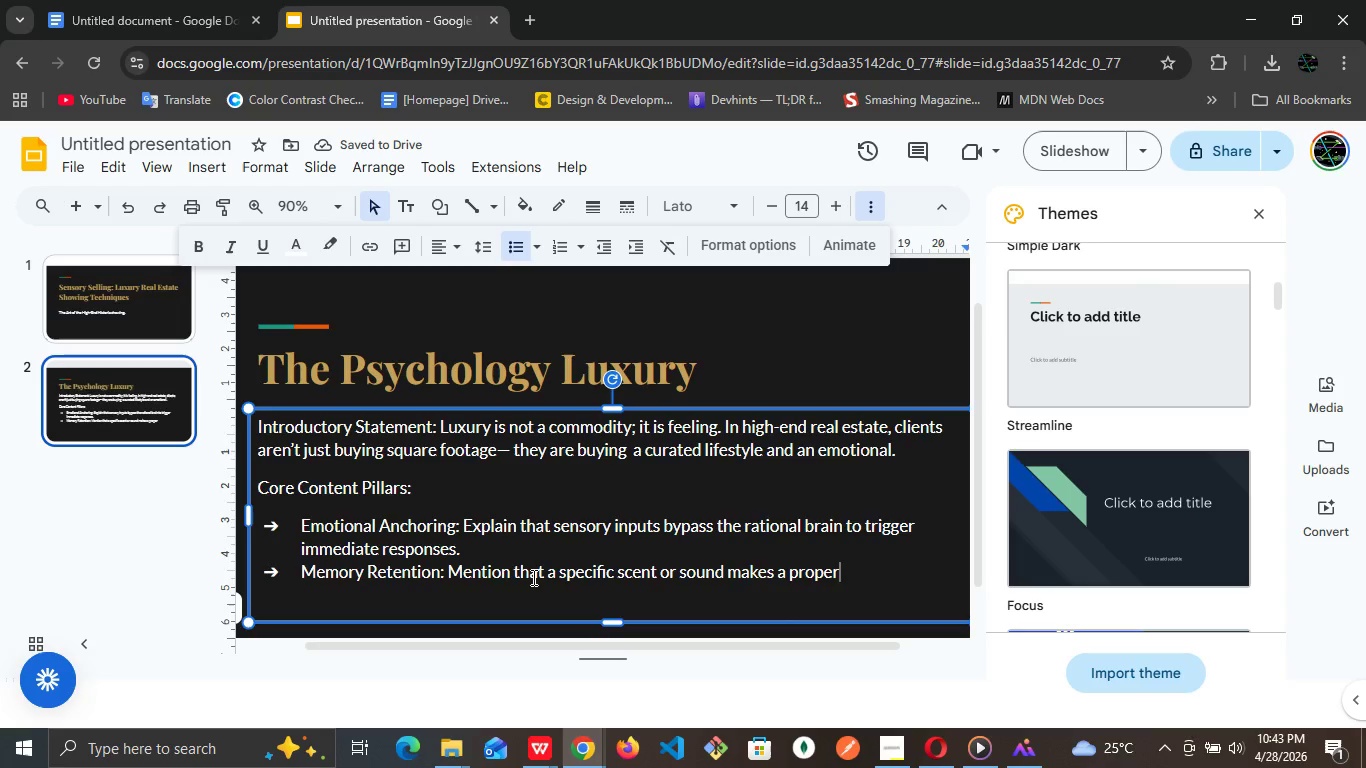 
wait(6.24)
 